 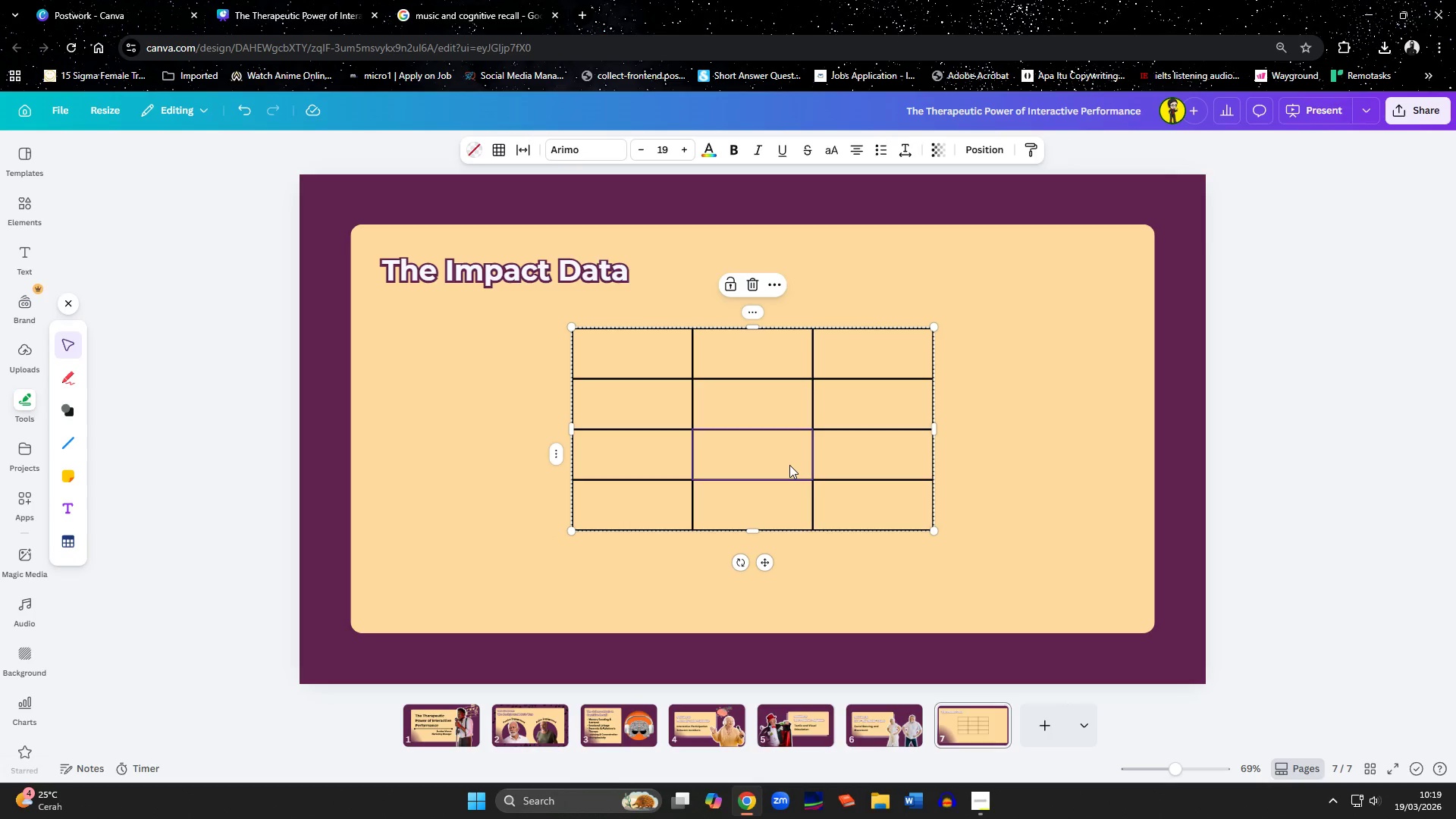 
key(Delete)
 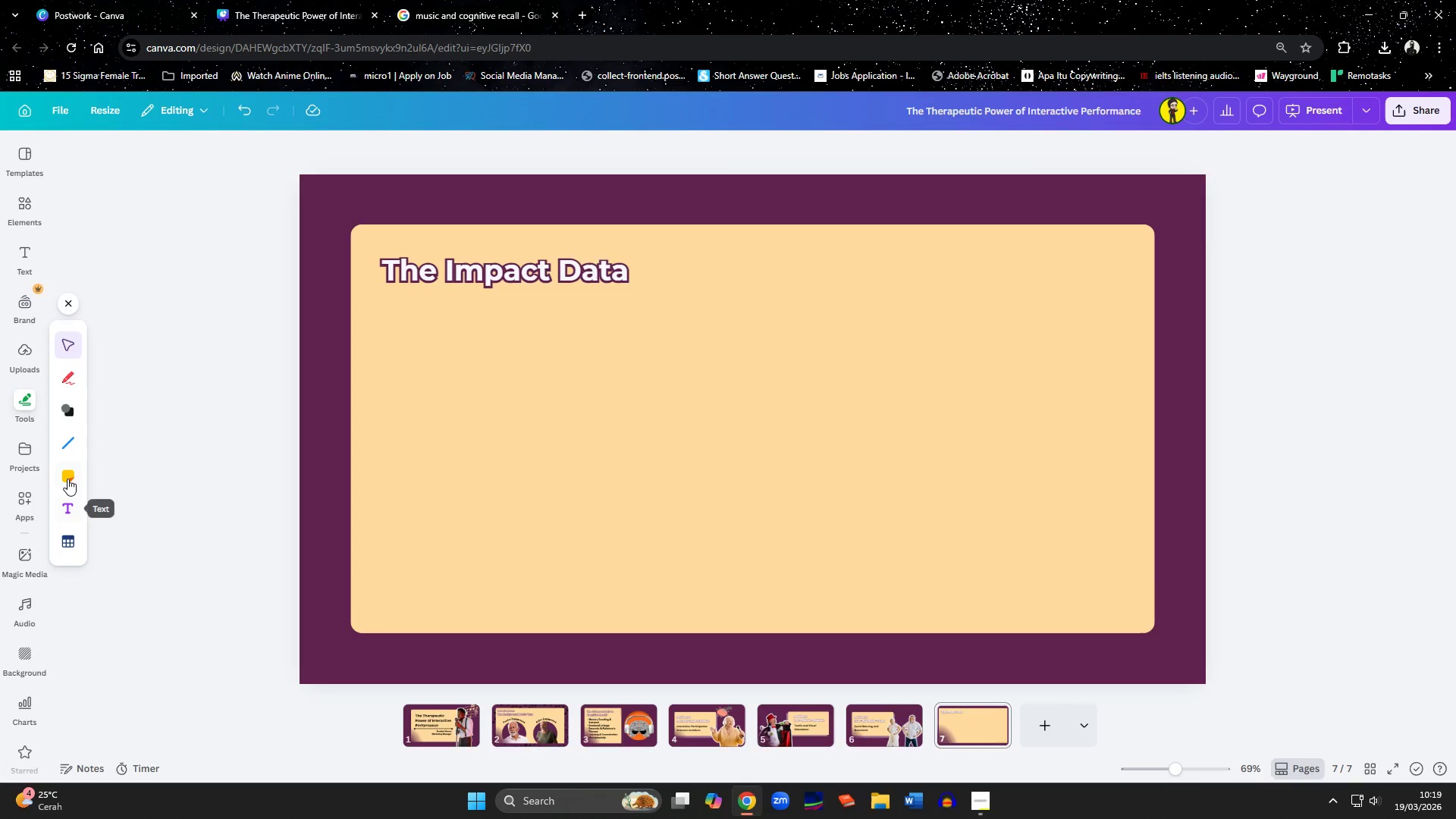 
wait(8.27)
 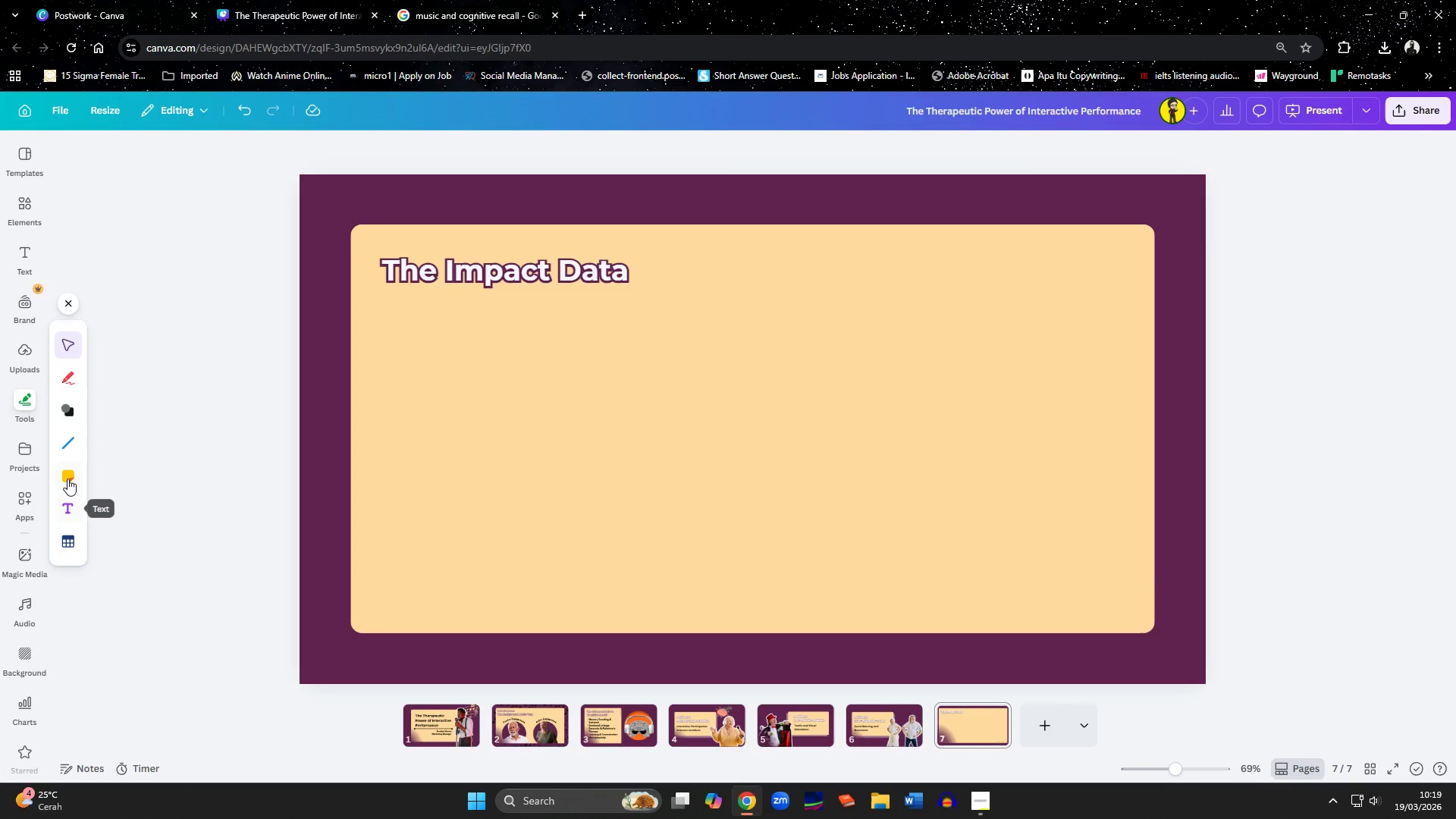 
left_click([26, 408])
 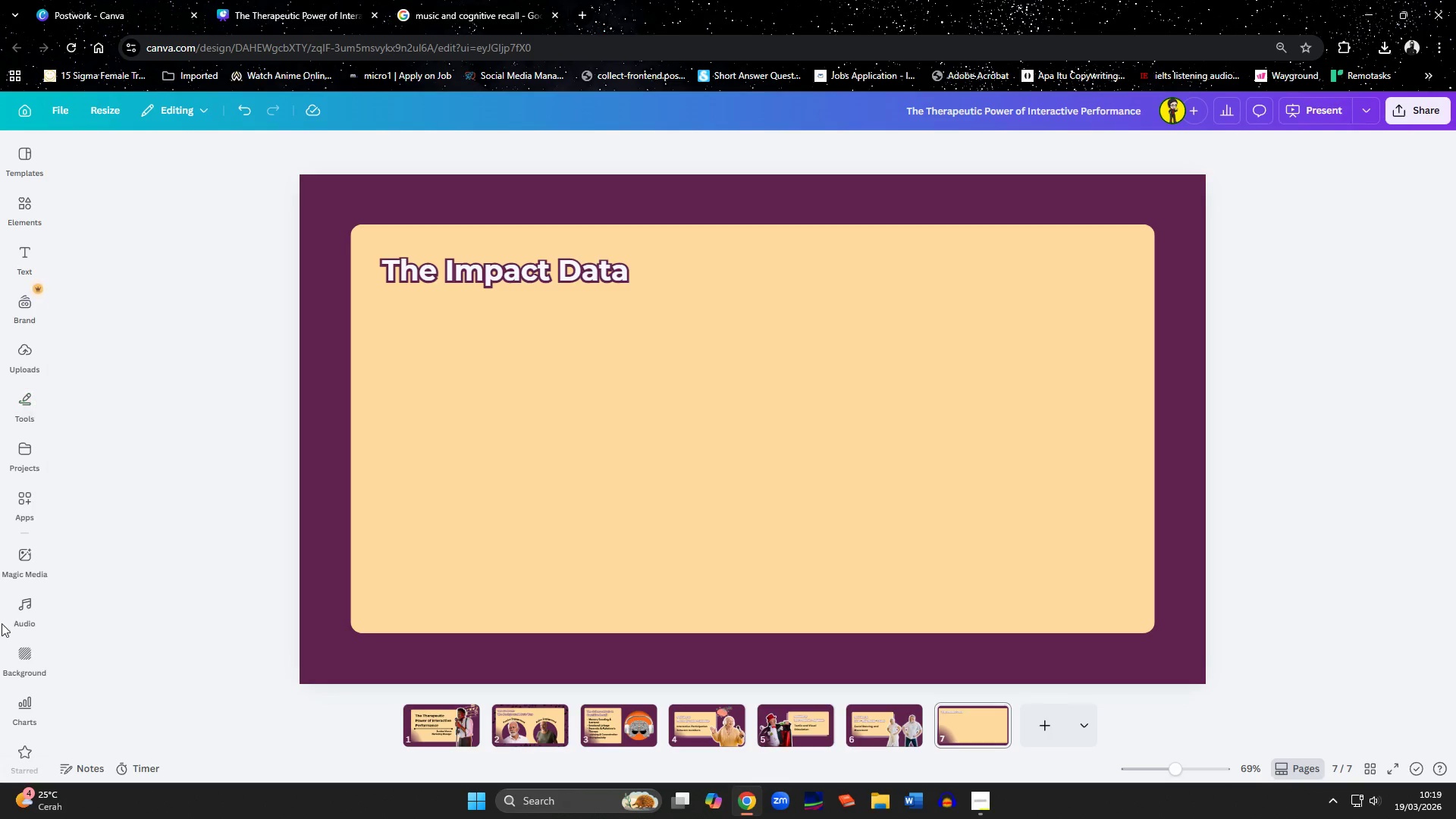 
scroll: coordinate [9, 646], scroll_direction: down, amount: 2.0
 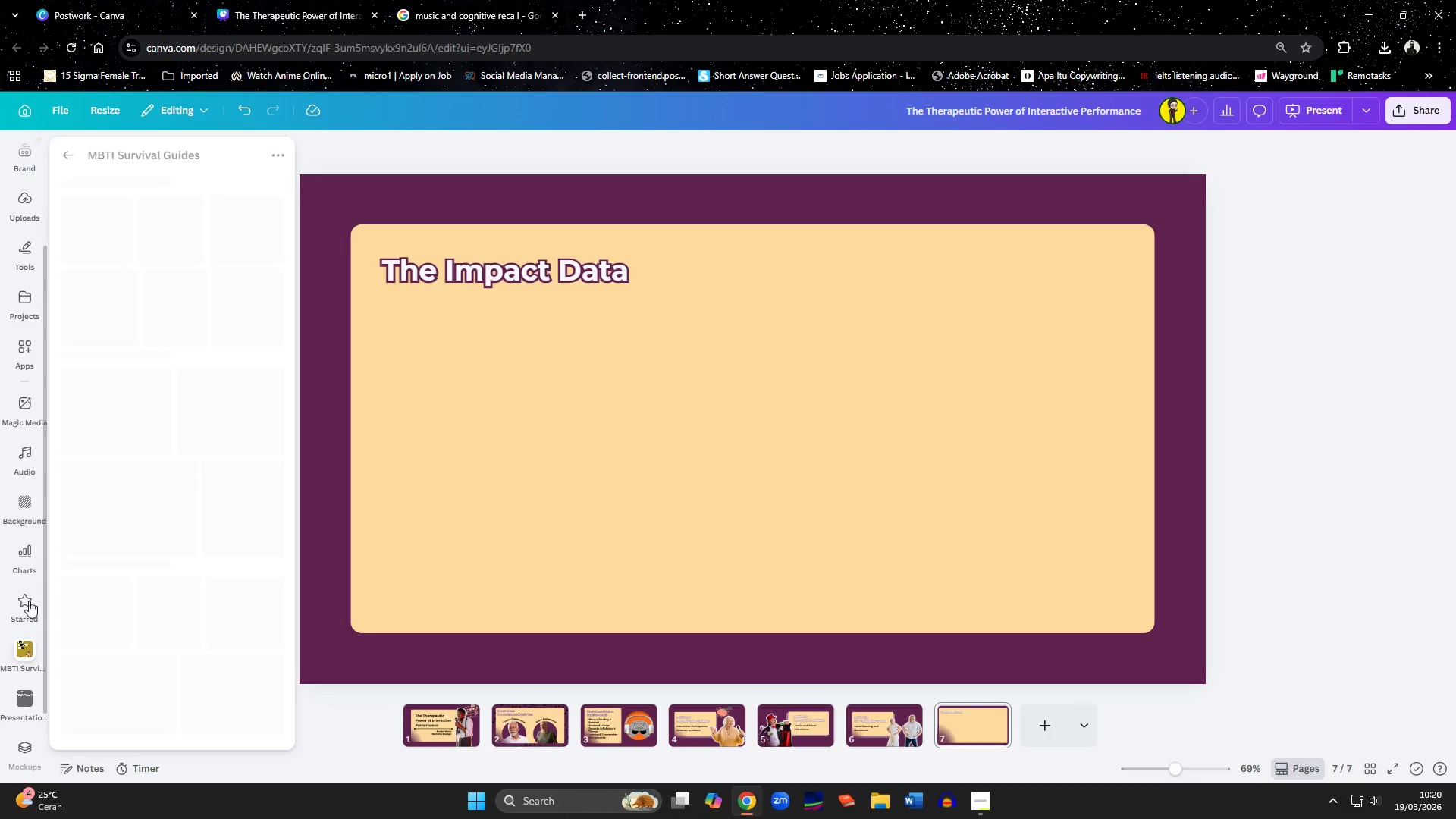 
mouse_move([24, 549])
 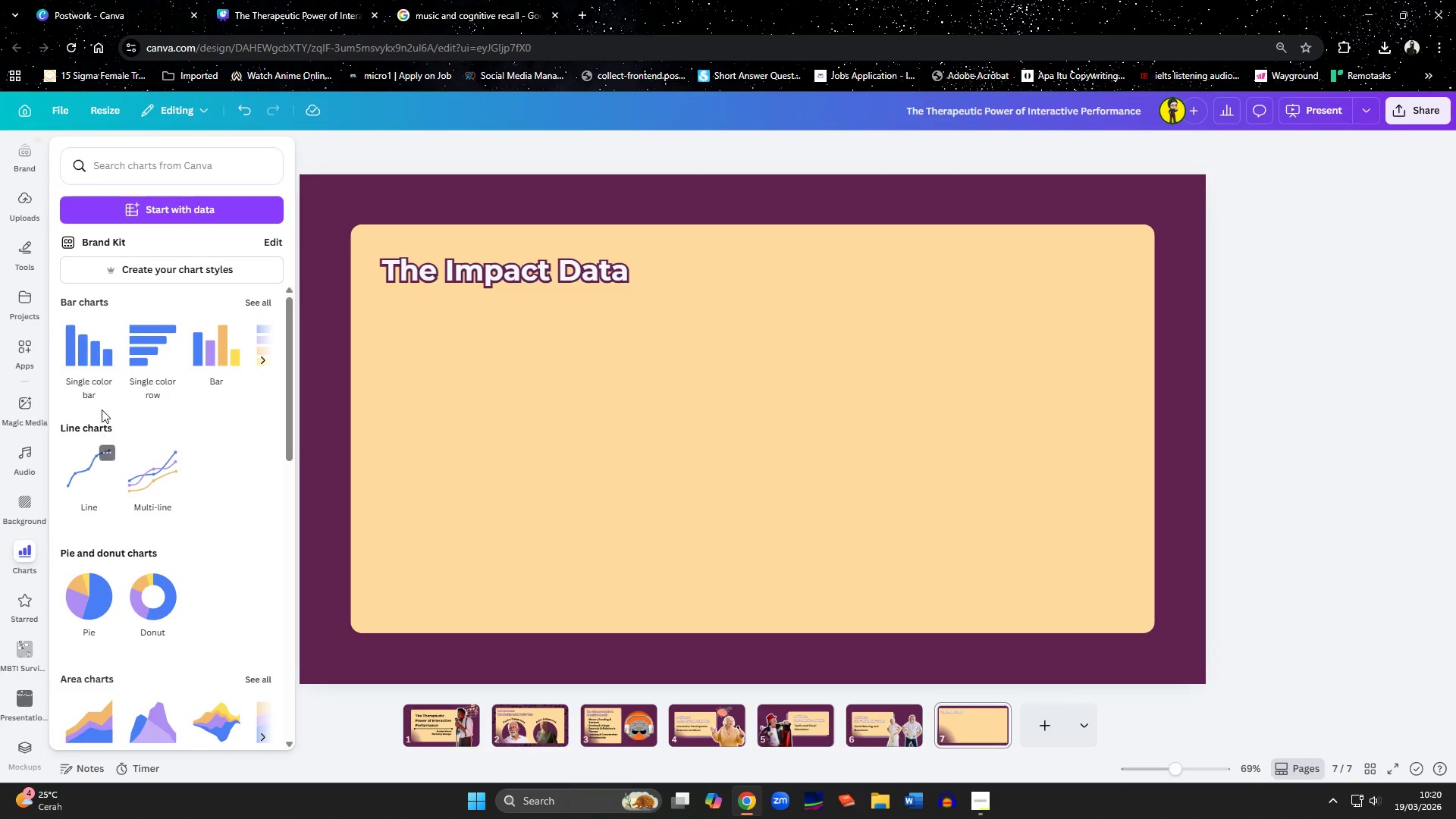 
mouse_move([111, 352])
 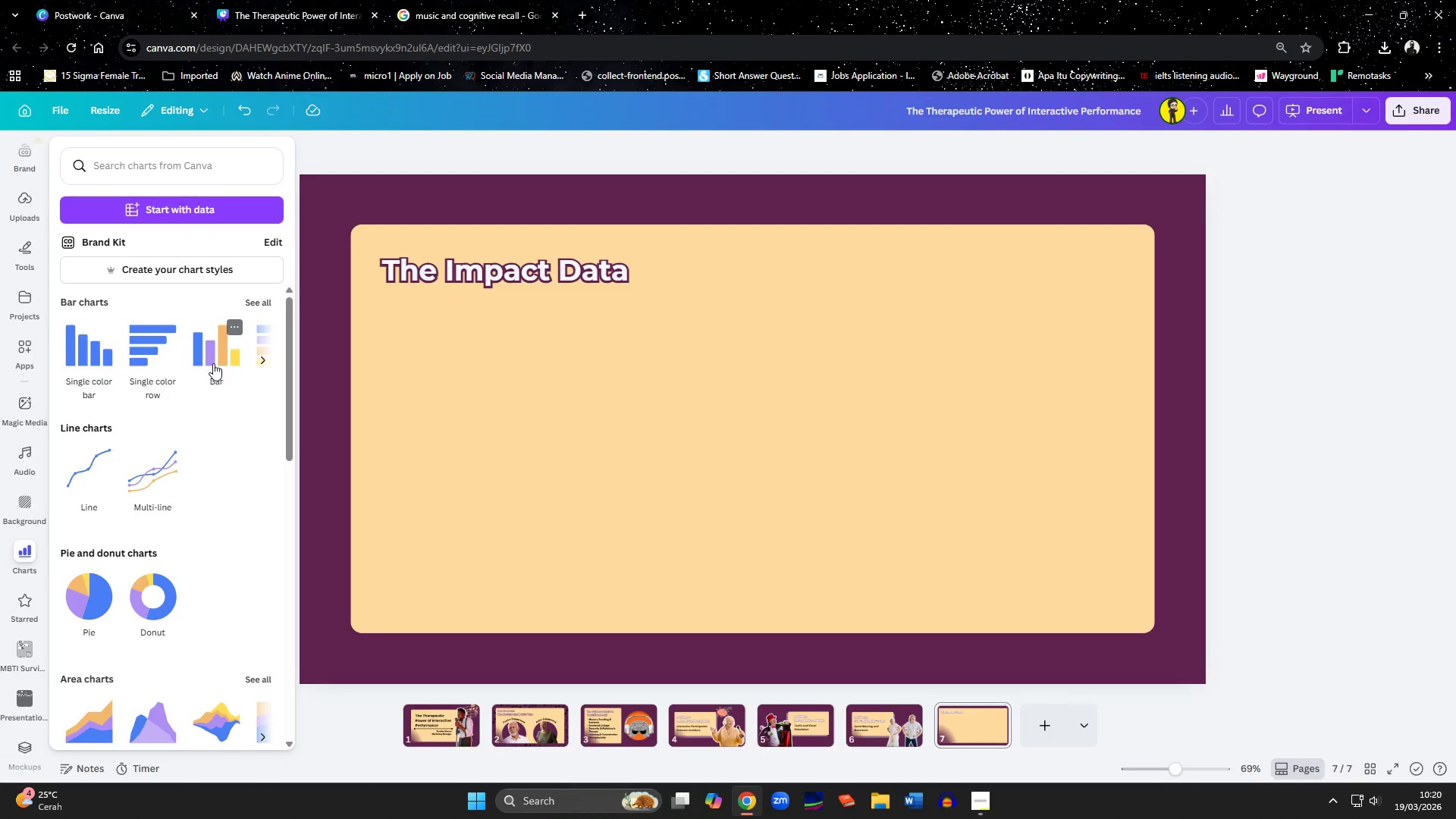 
left_click([213, 363])
 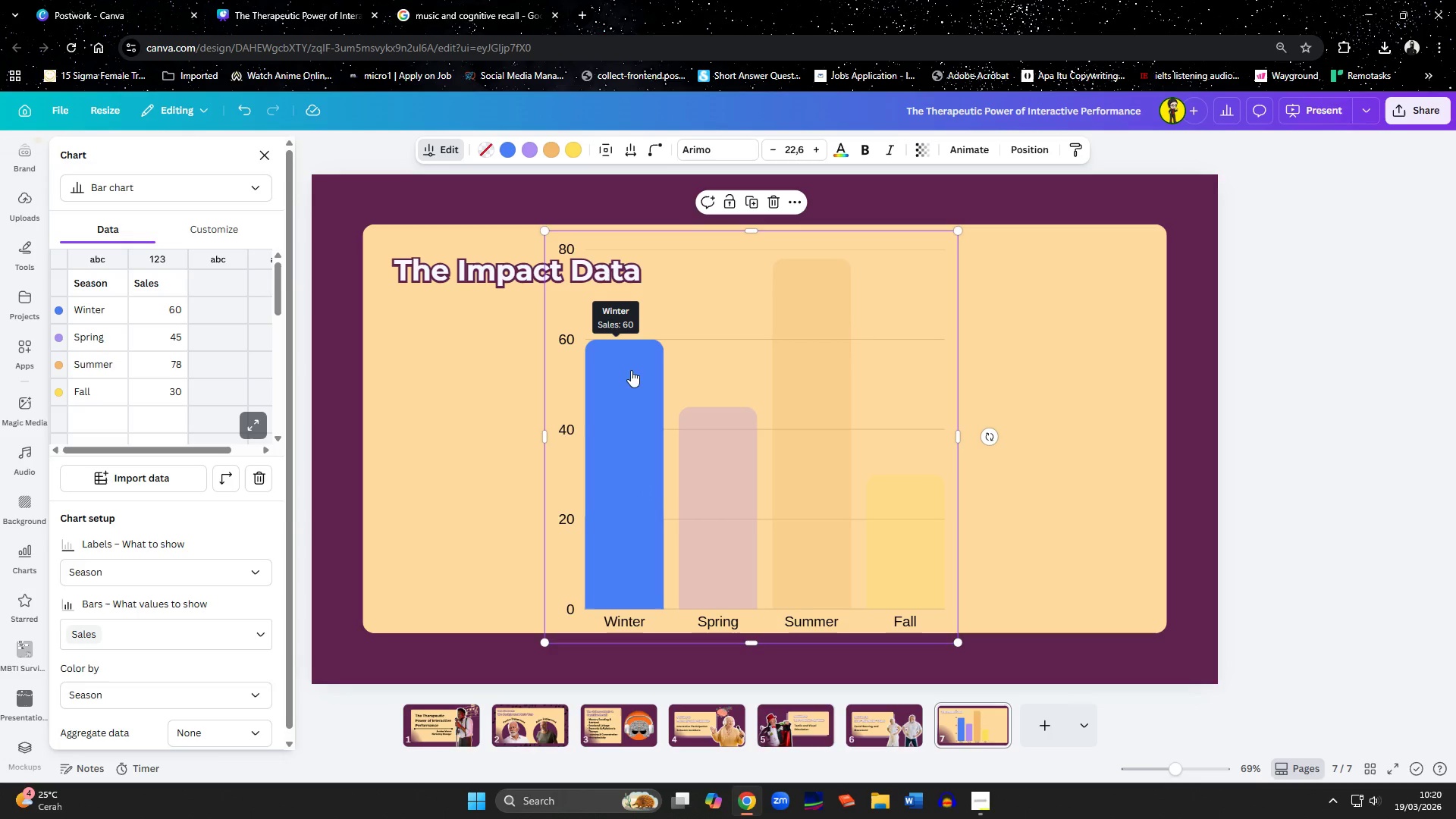 
double_click([633, 624])
 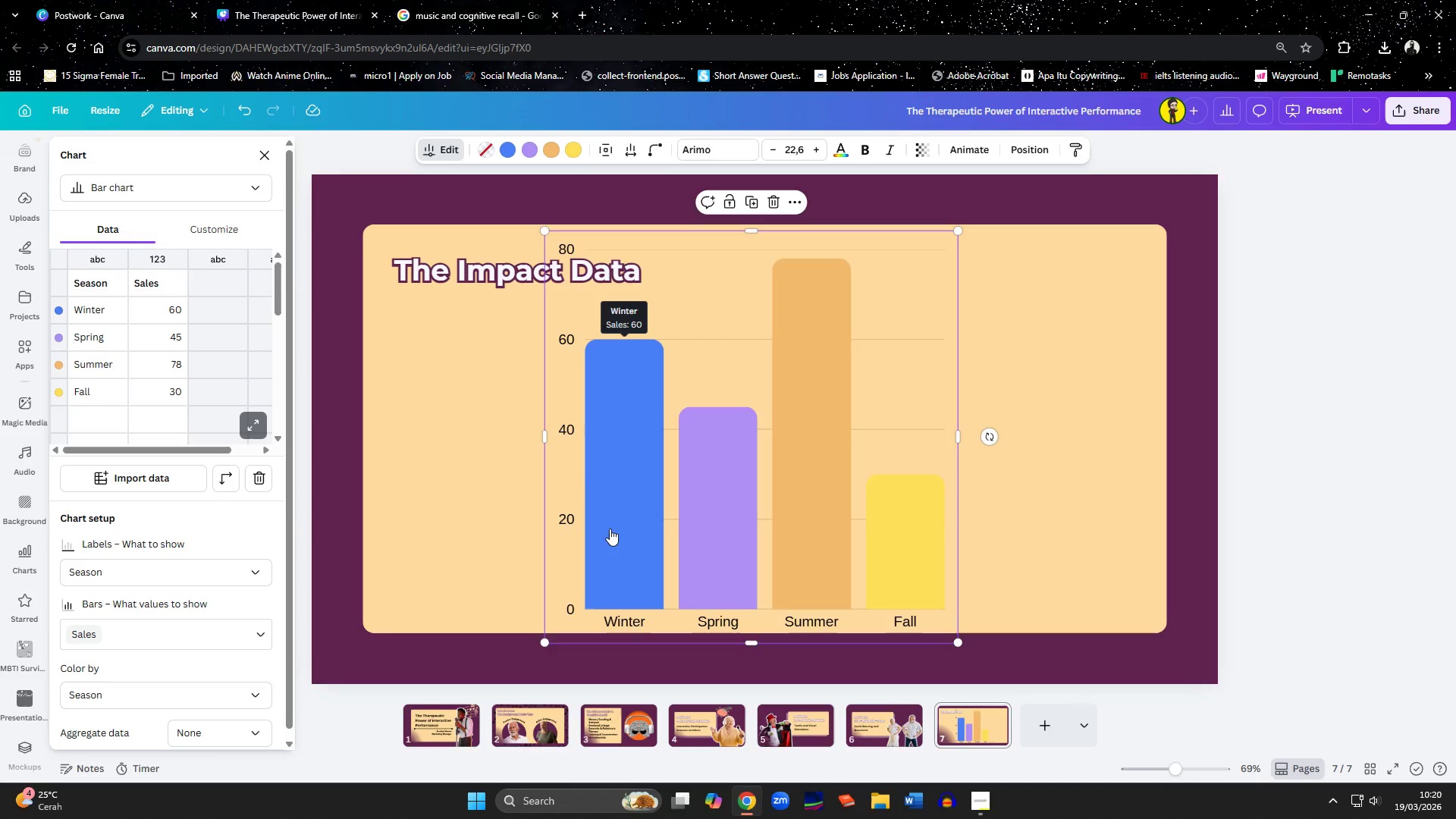 
double_click([610, 529])
 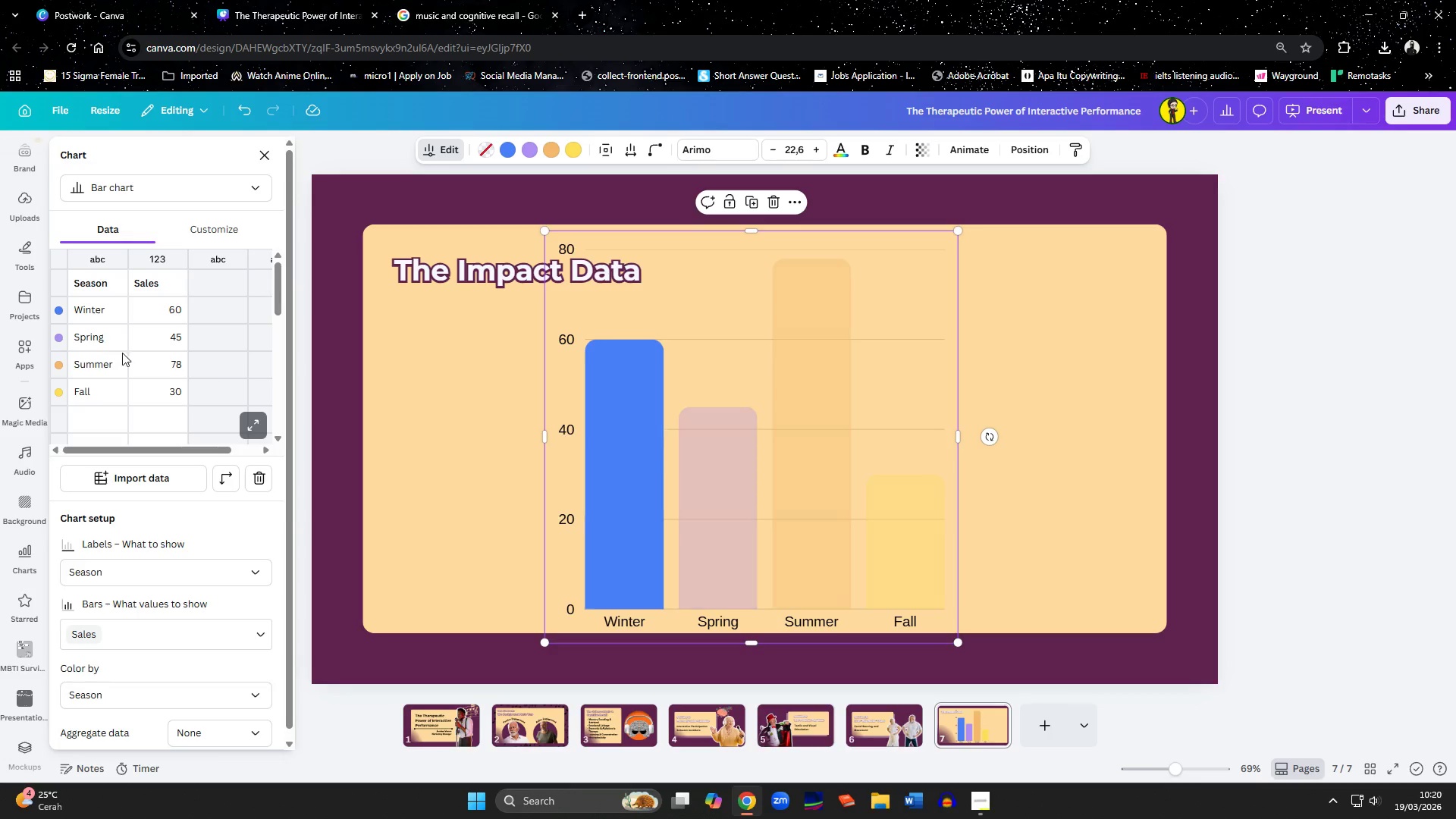 
left_click([97, 308])
 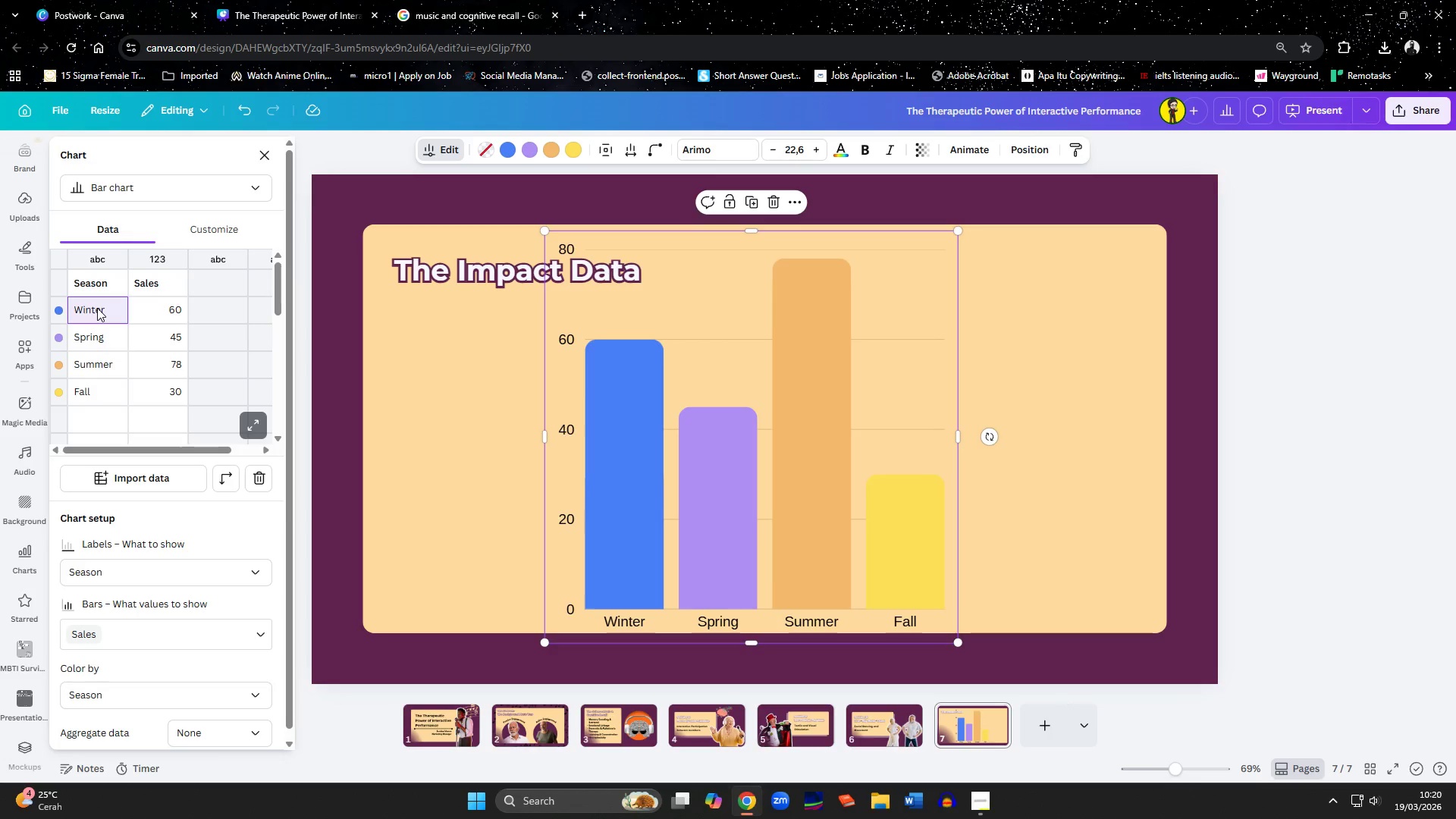 
left_click([97, 282])
 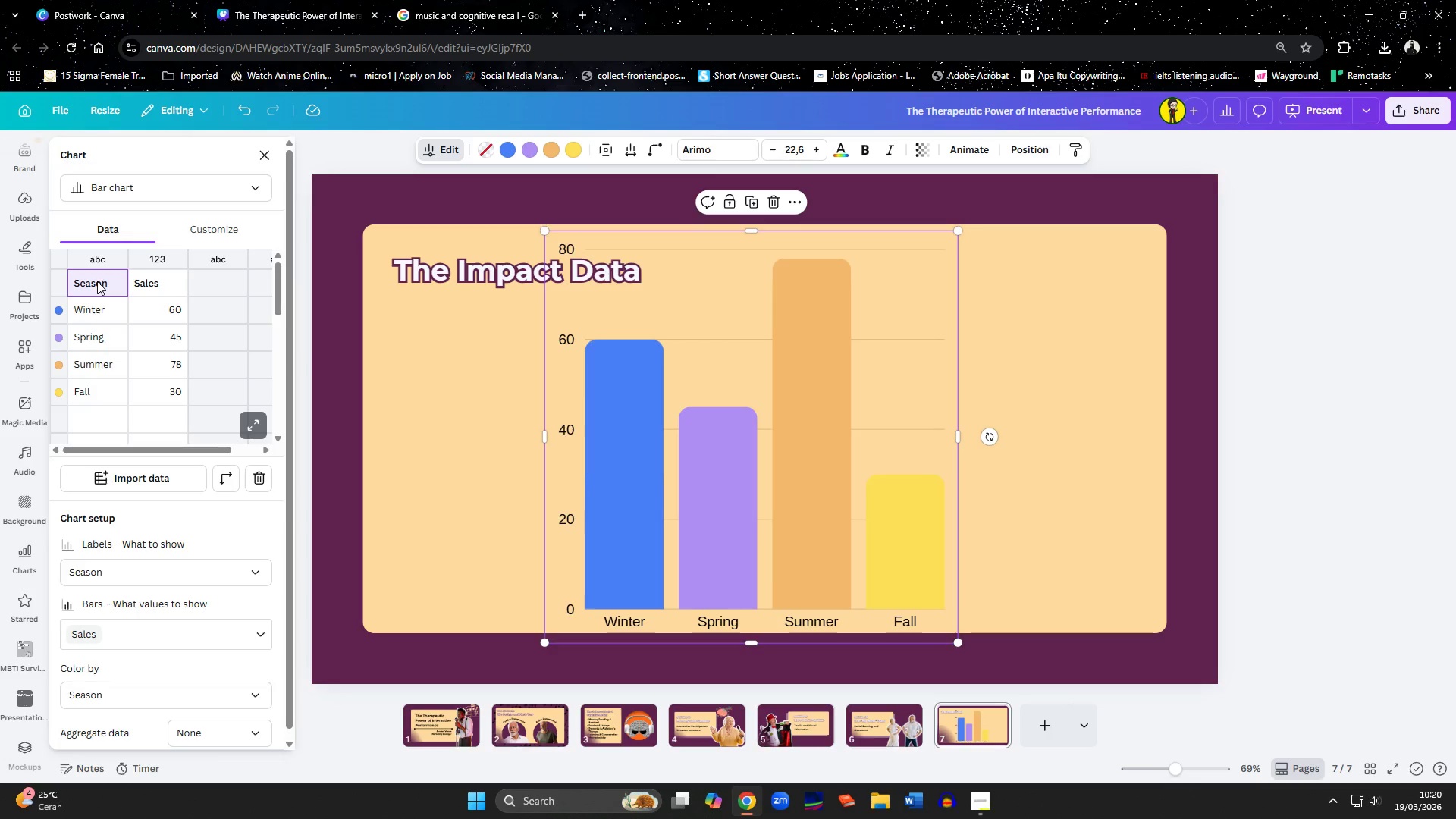 
type(Year)
 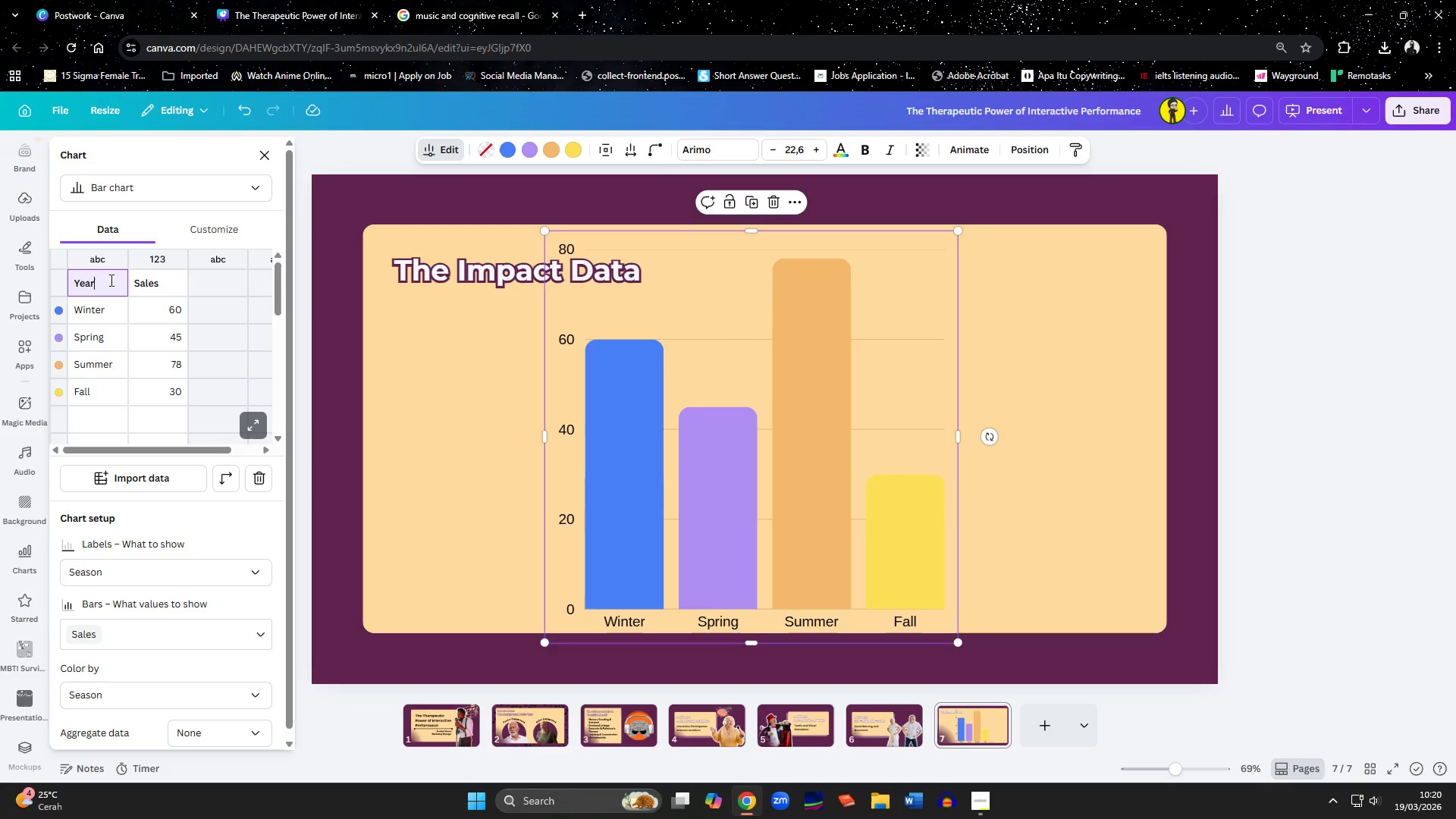 
left_click([168, 281])
 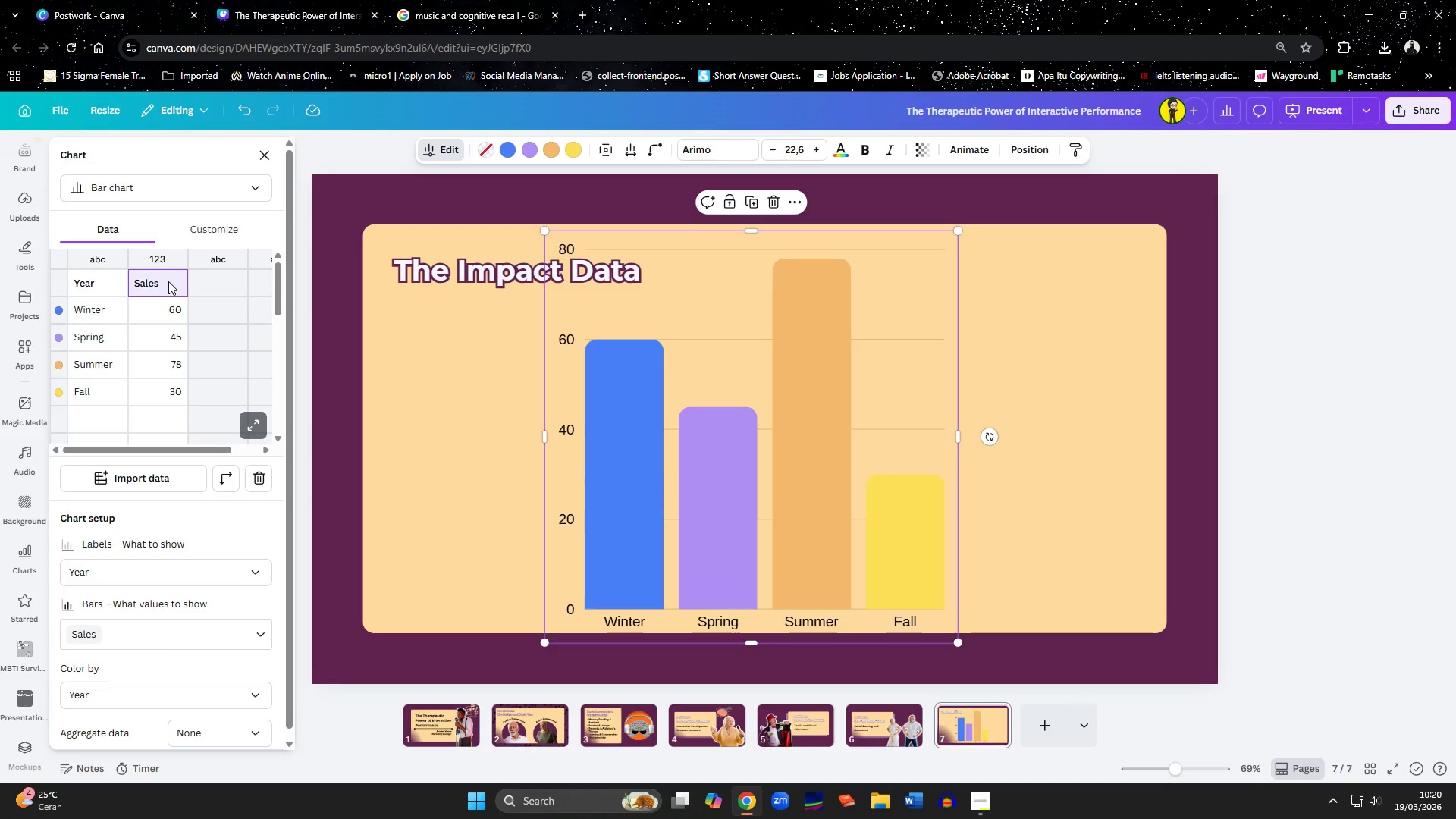 
type(Participation)
 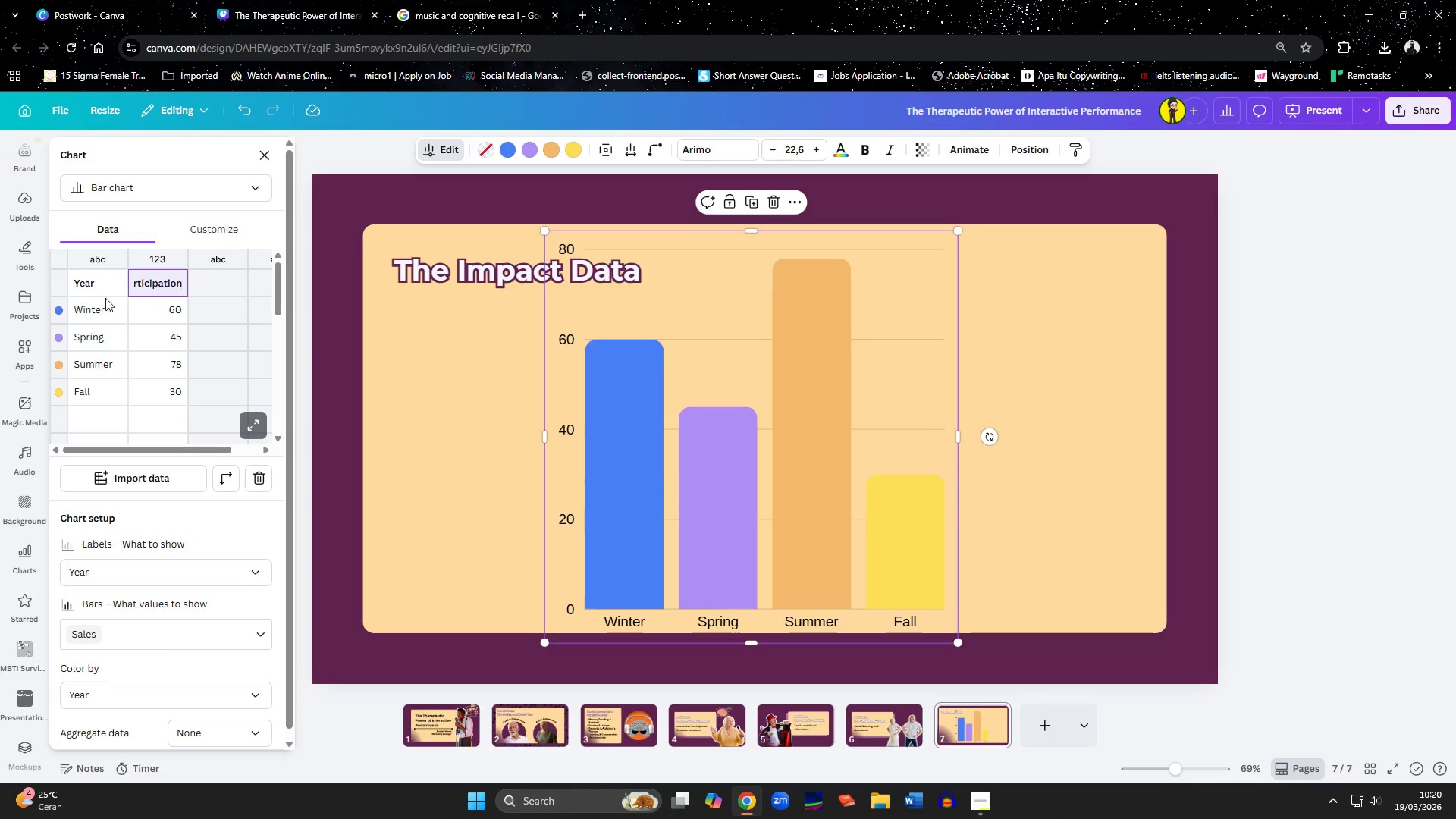 
left_click([93, 312])
 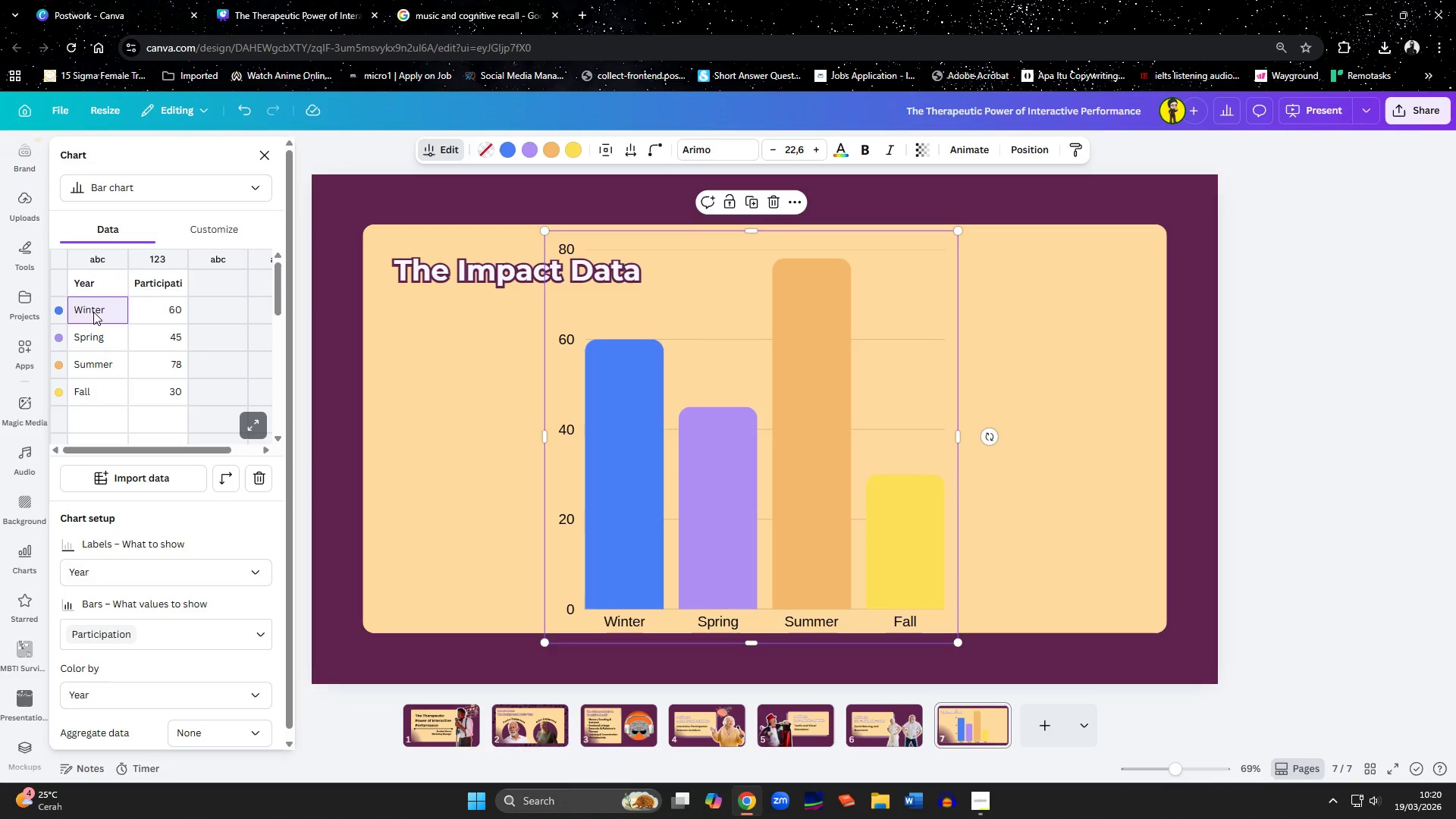 
type(20)
 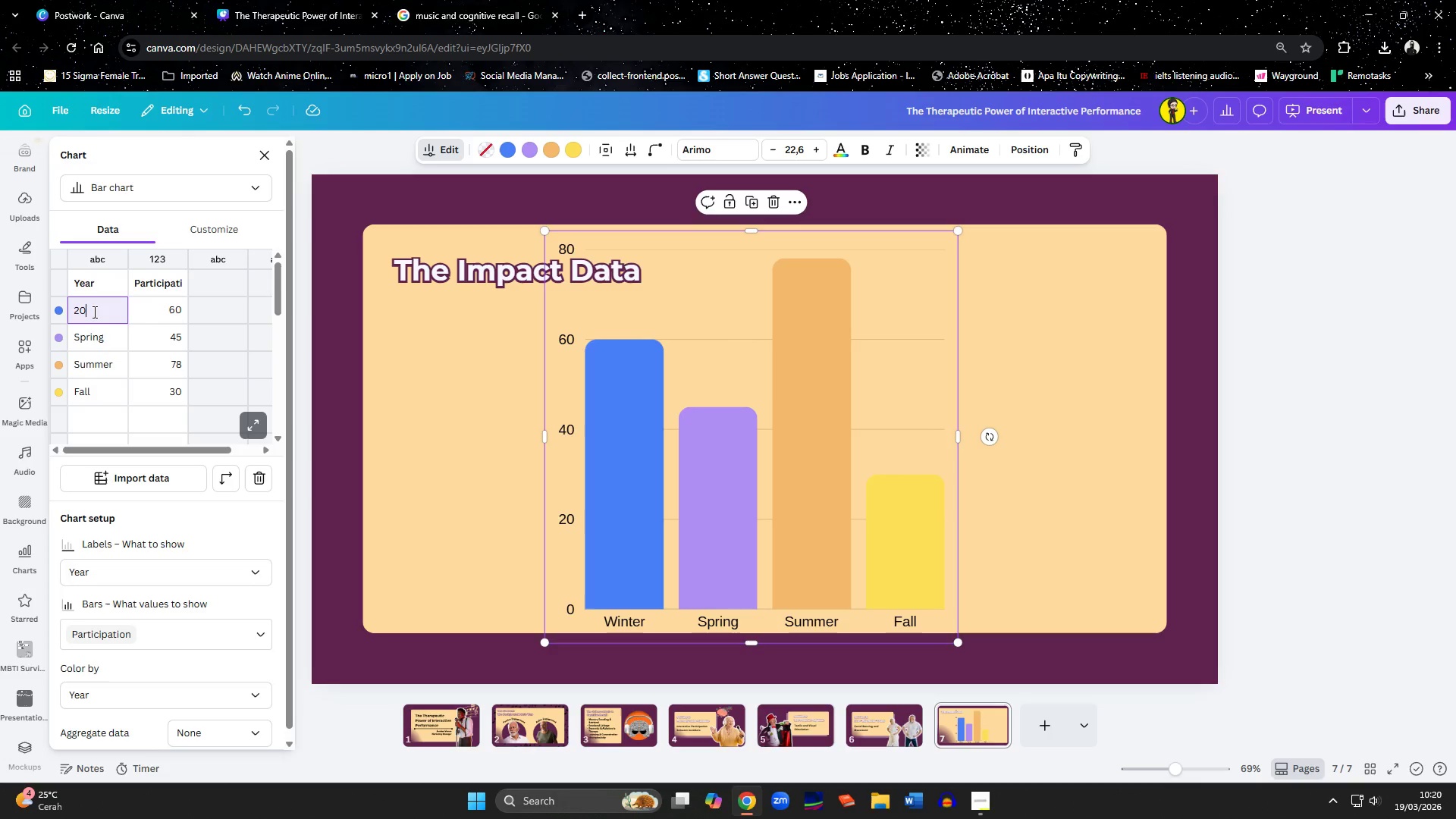 
type(23)
 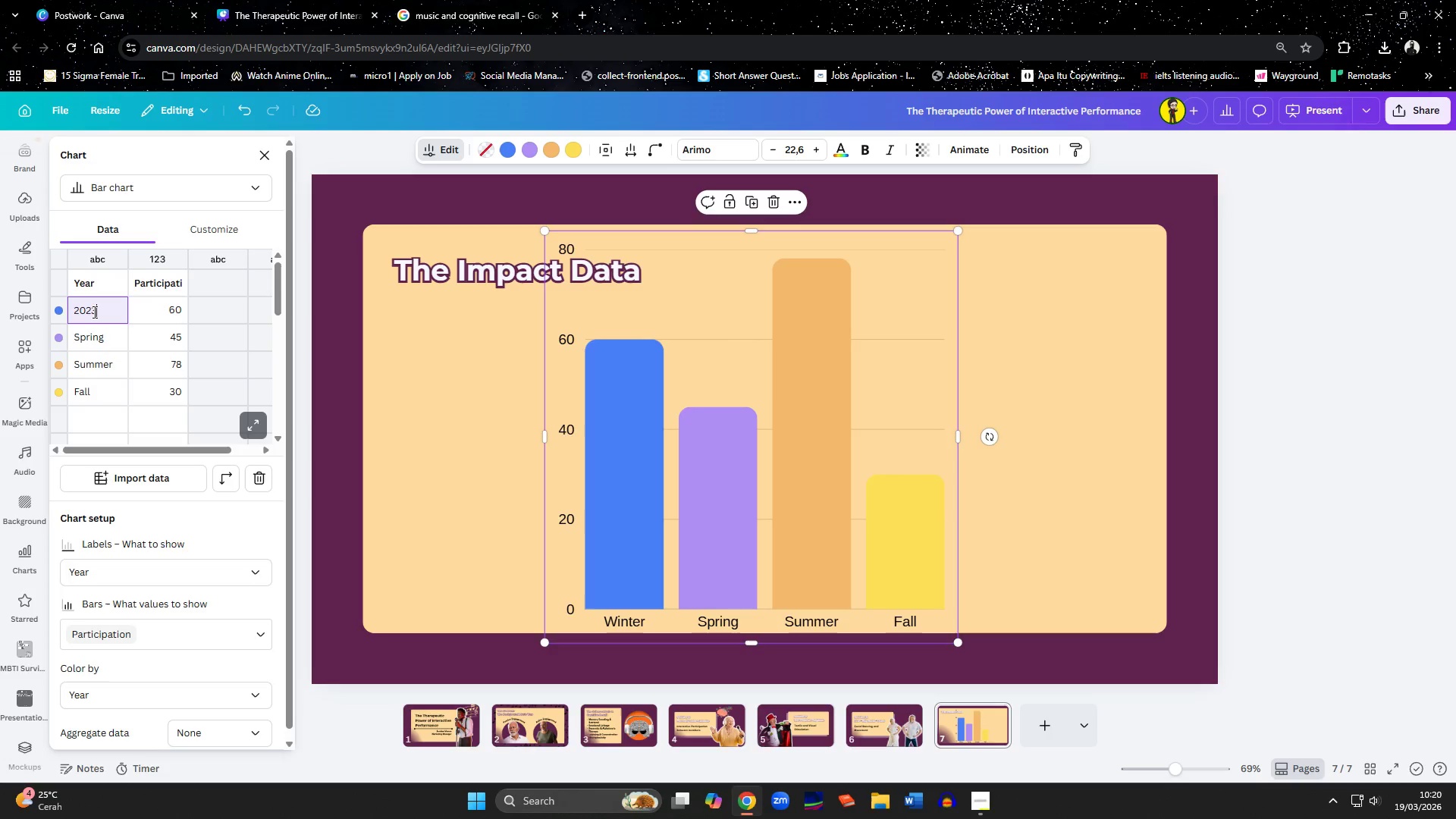 
key(ArrowDown)
 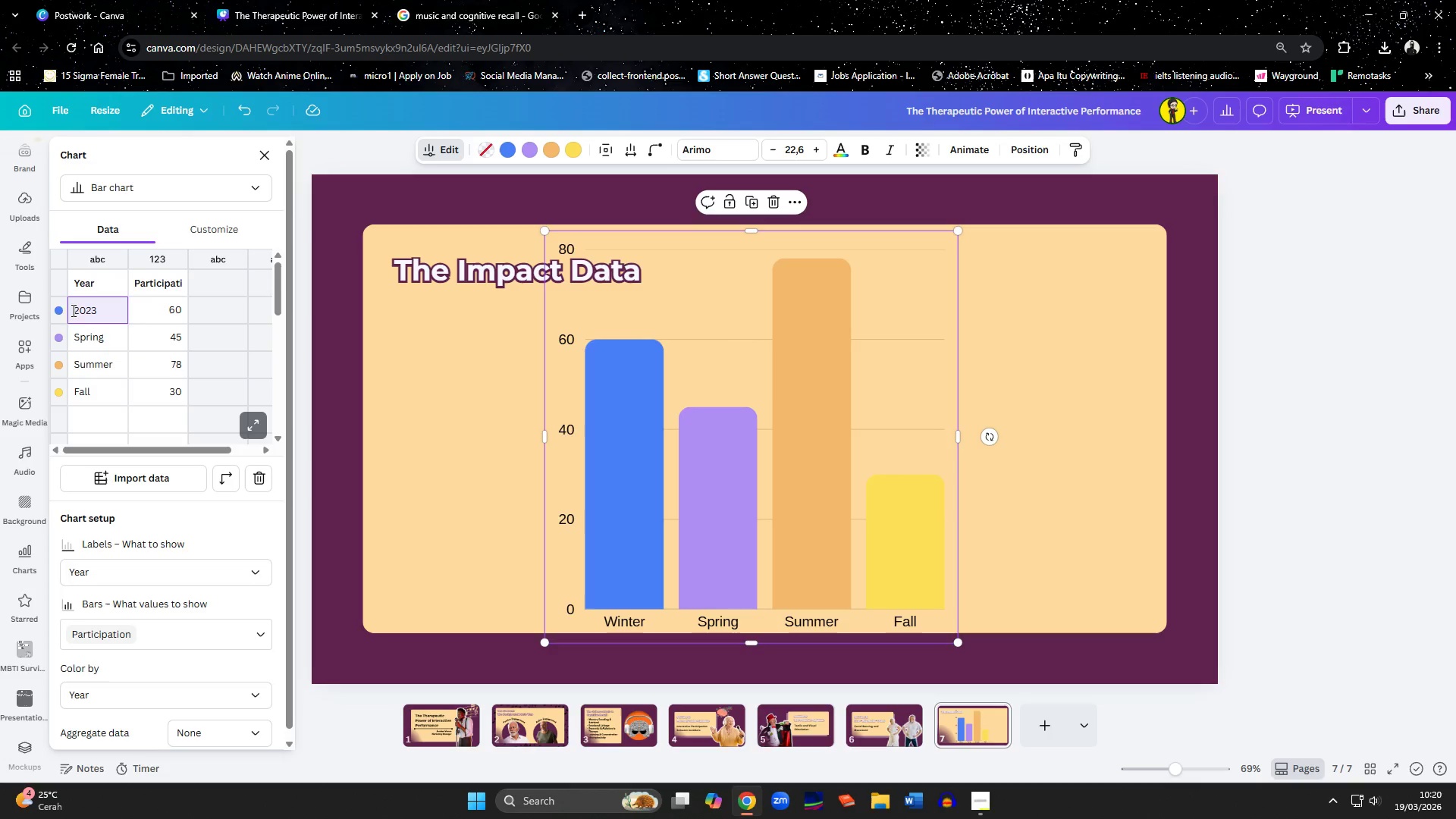 
left_click([108, 338])
 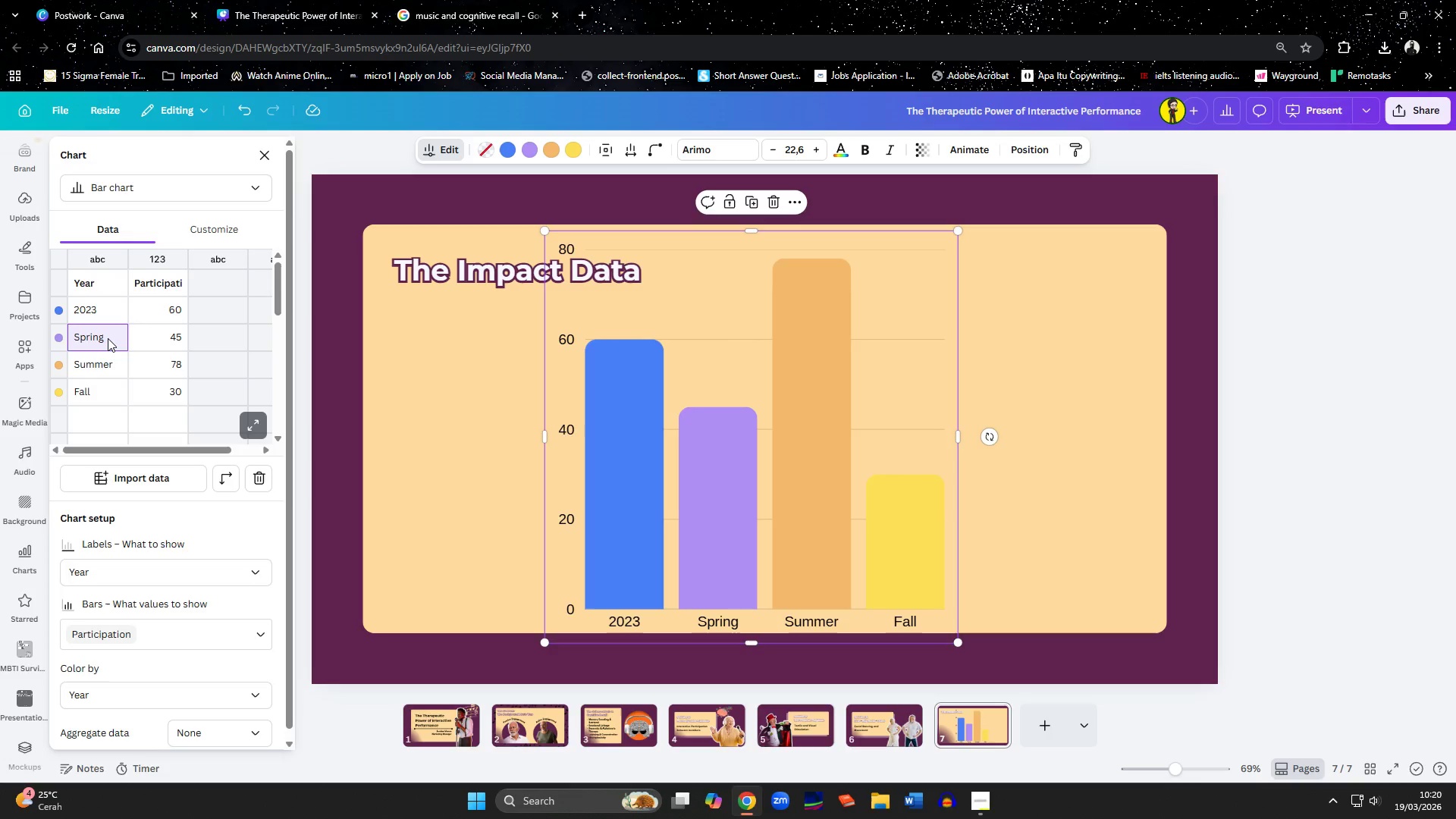 
type(2024)
 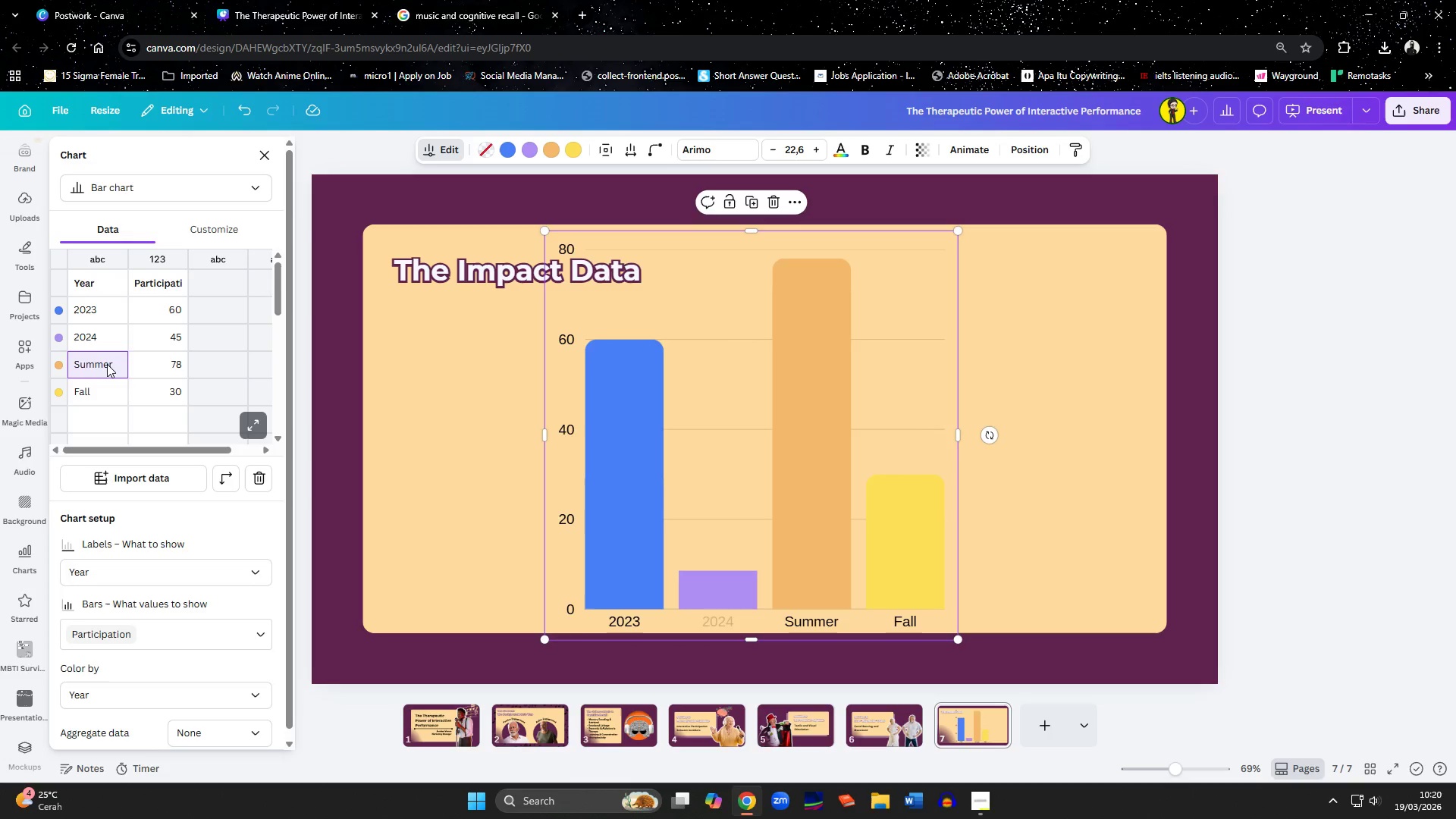 
type(2025)
 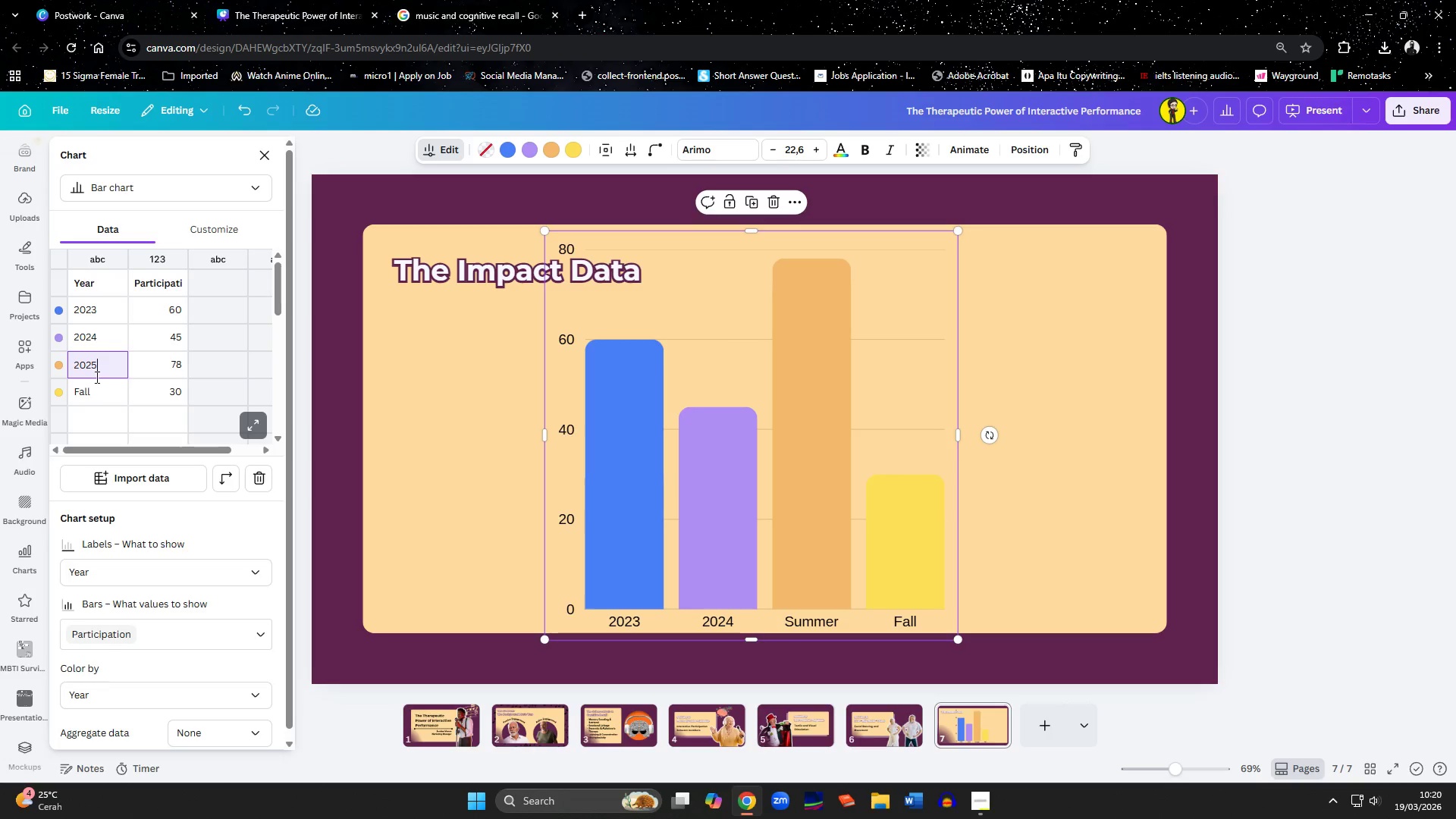 
left_click_drag(start_coordinate=[61, 395], to_coordinate=[157, 394])
 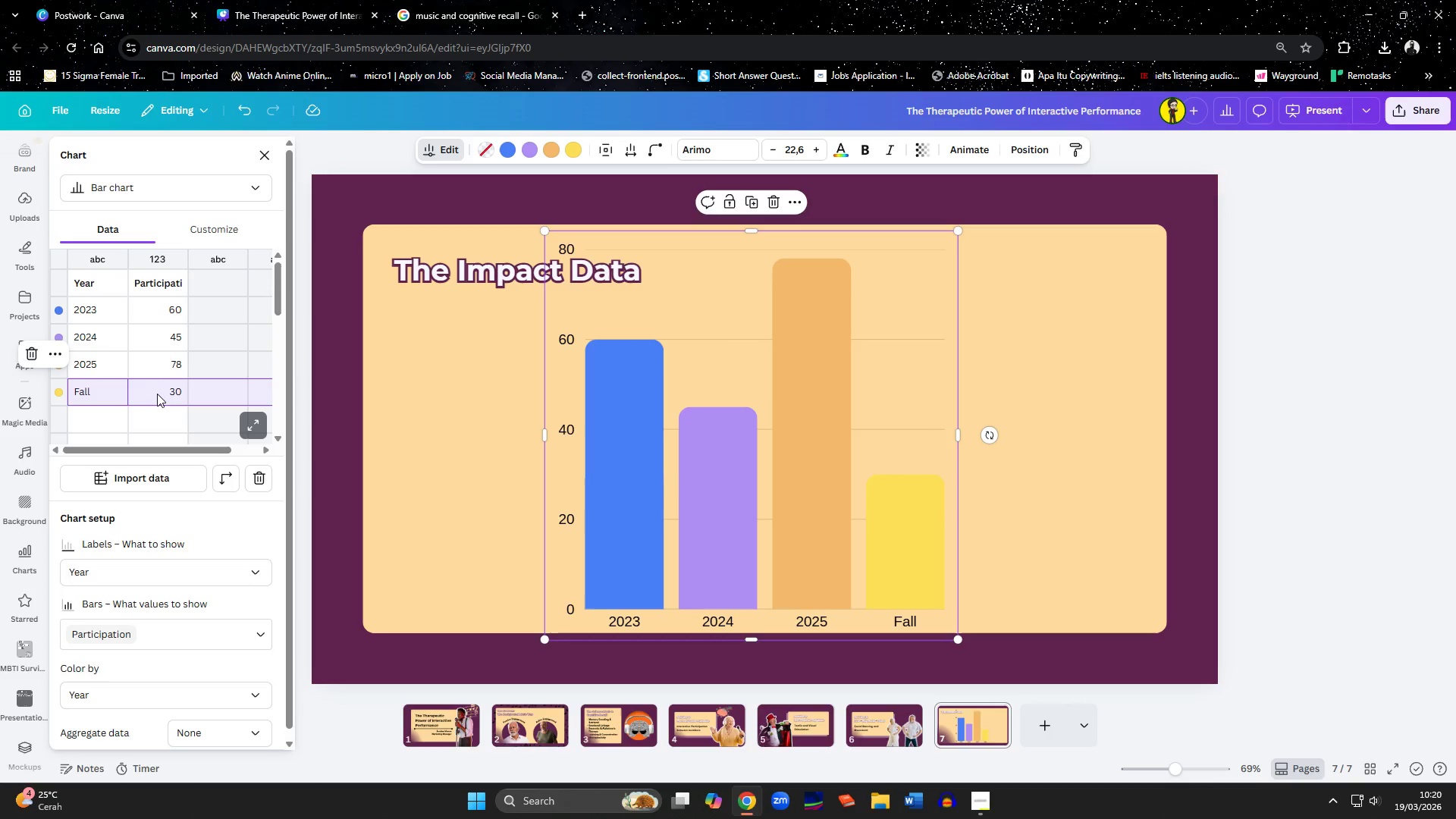 
key(Delete)
 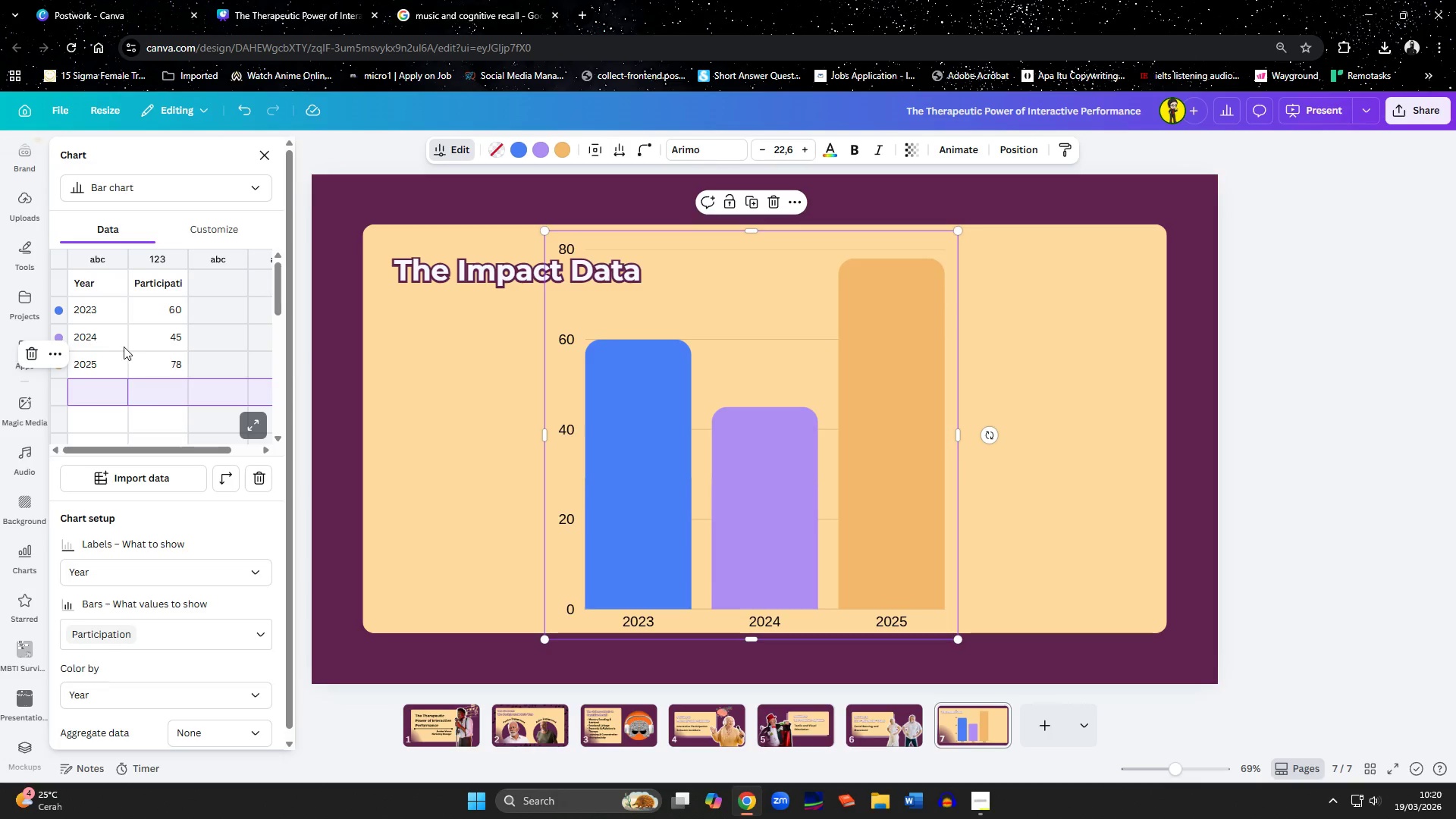 
left_click([58, 372])
 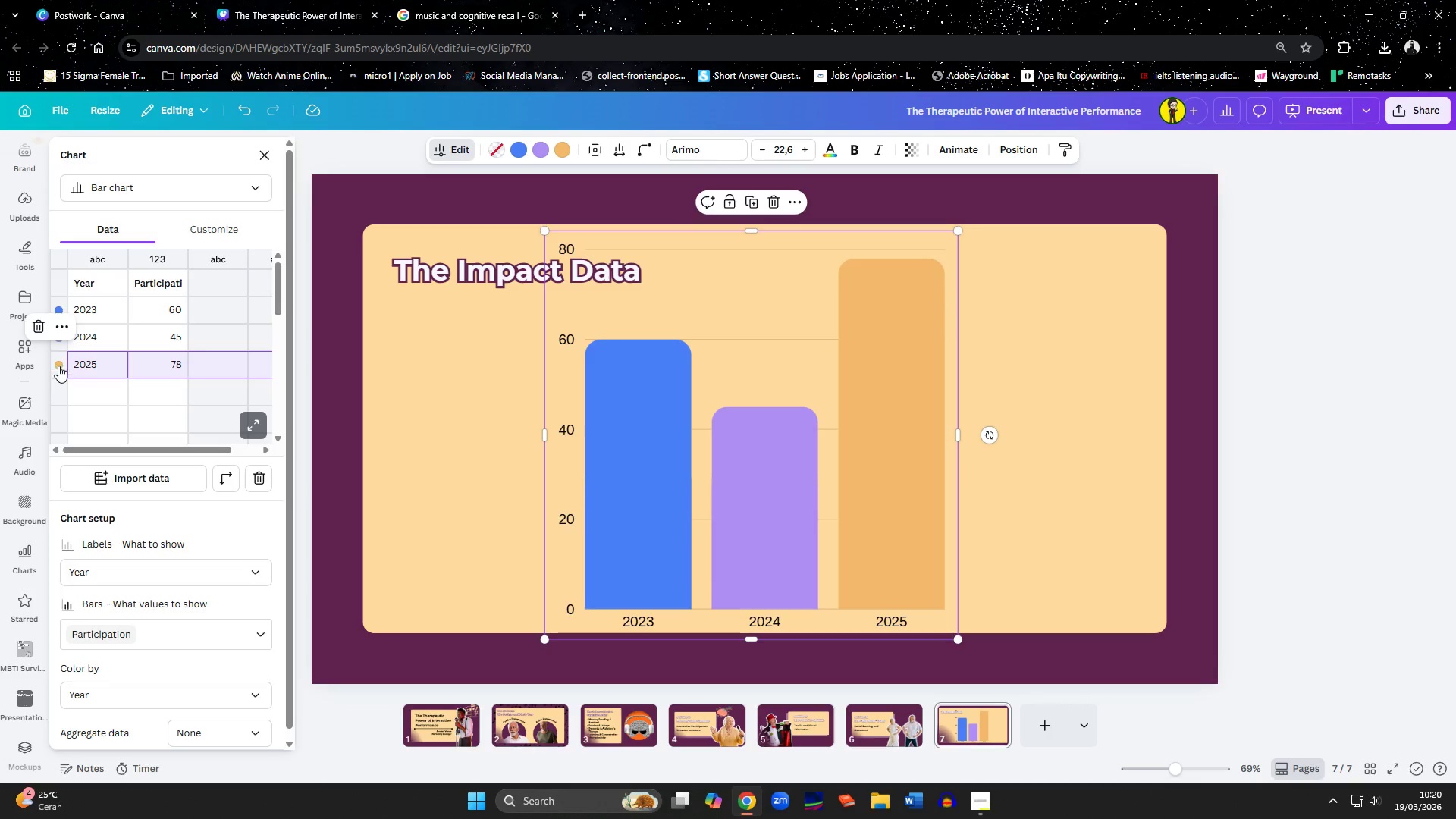 
left_click([58, 364])
 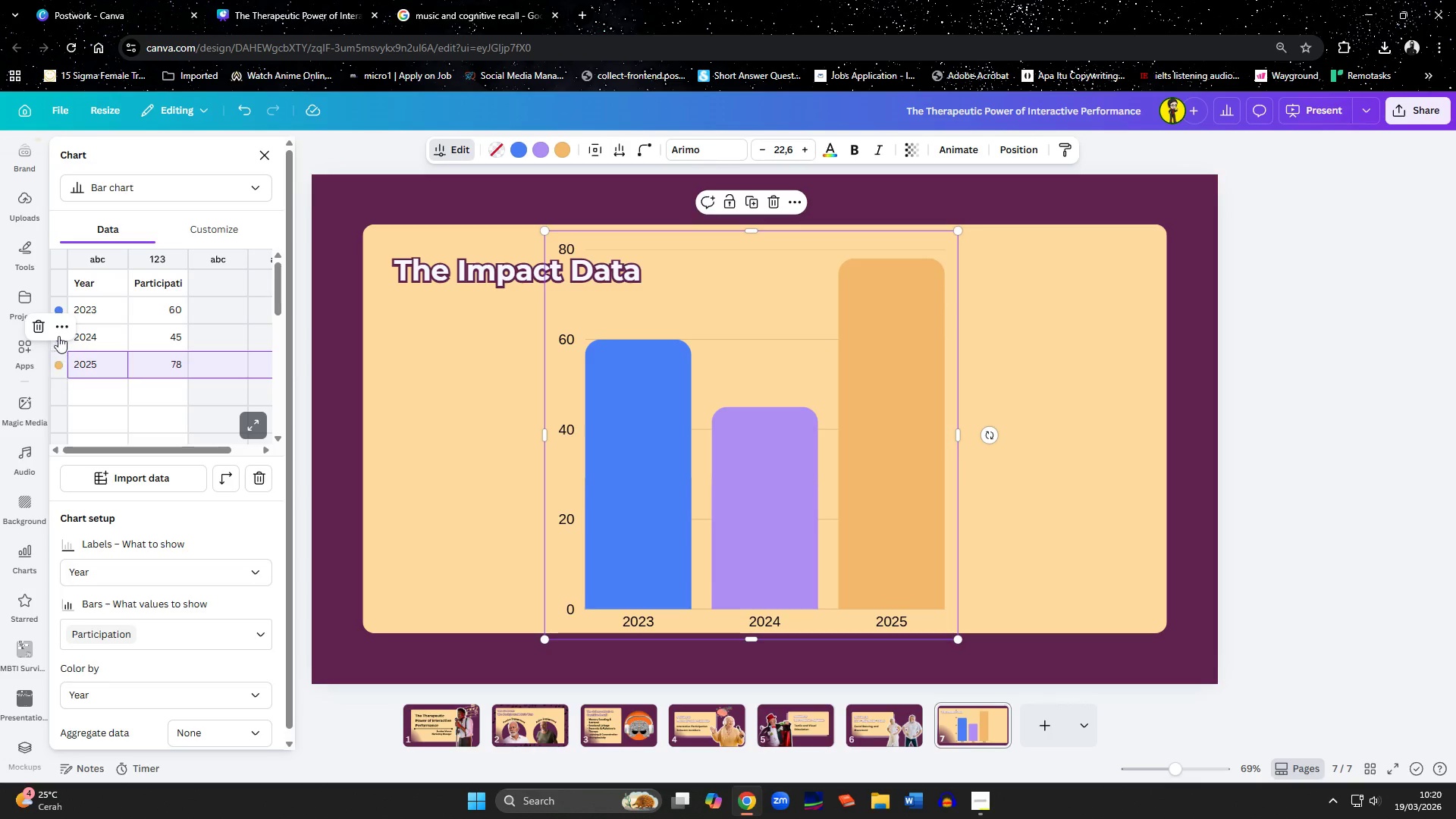 
left_click([58, 322])
 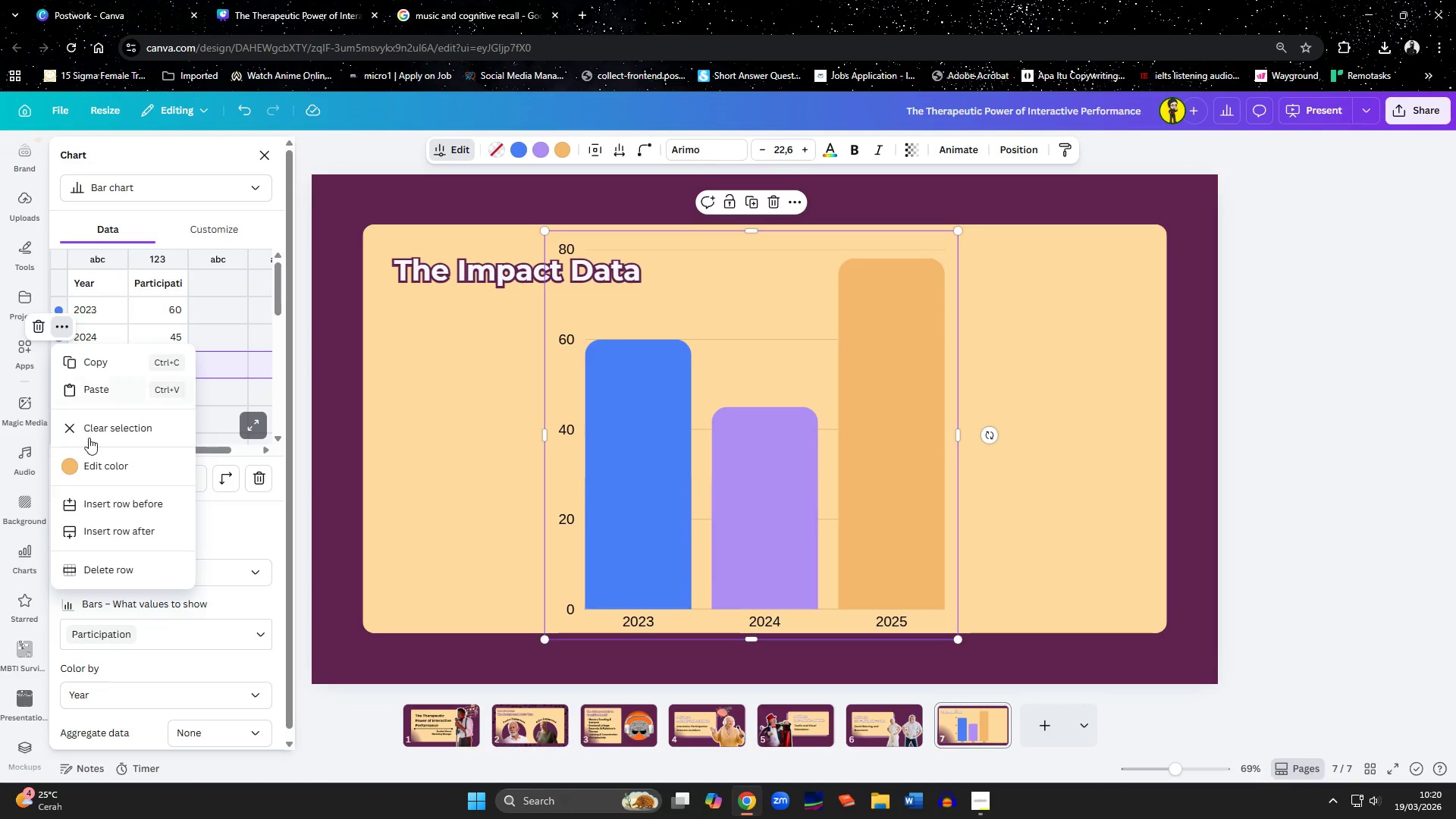 
left_click([98, 460])
 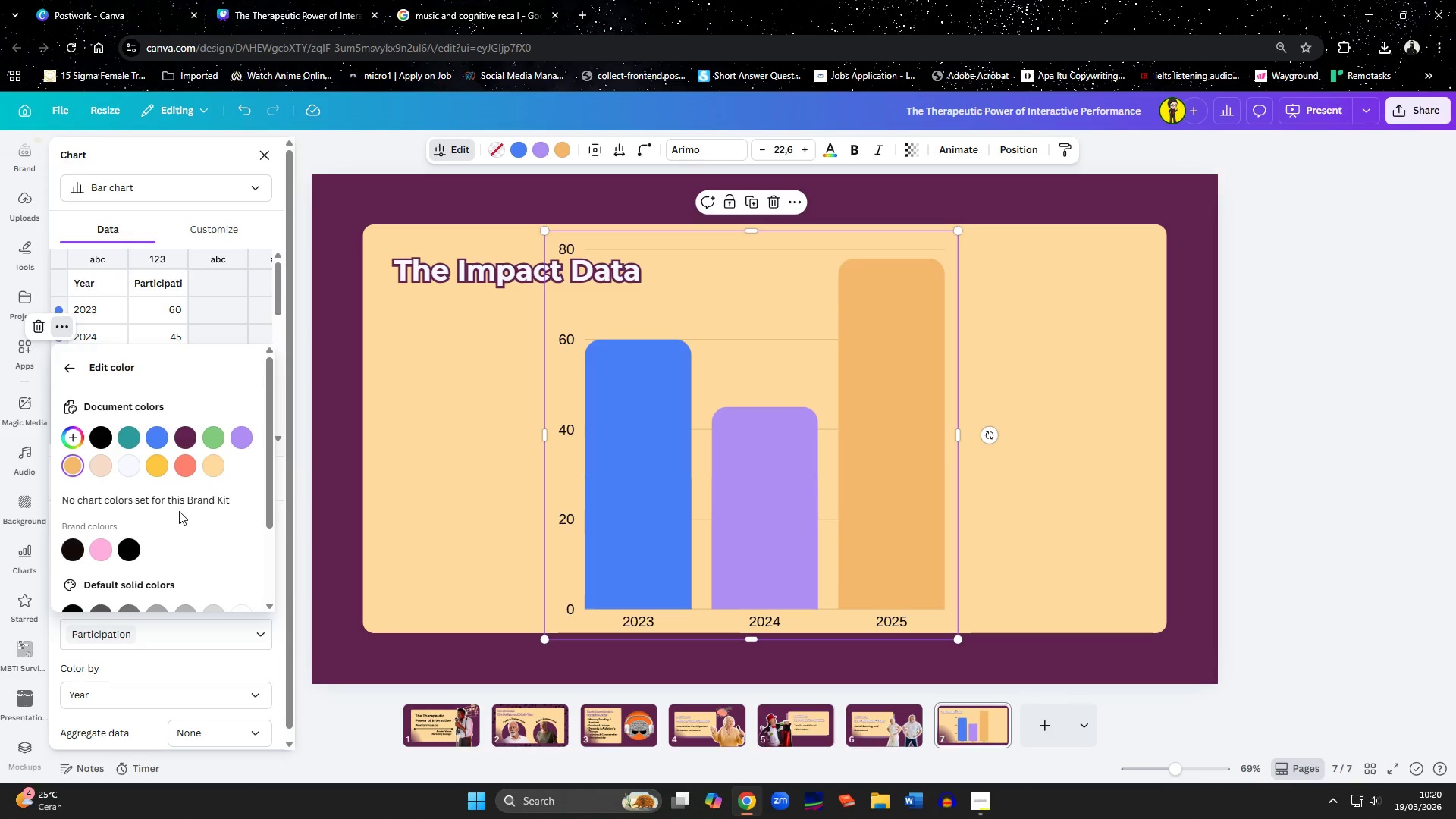 
left_click([180, 435])
 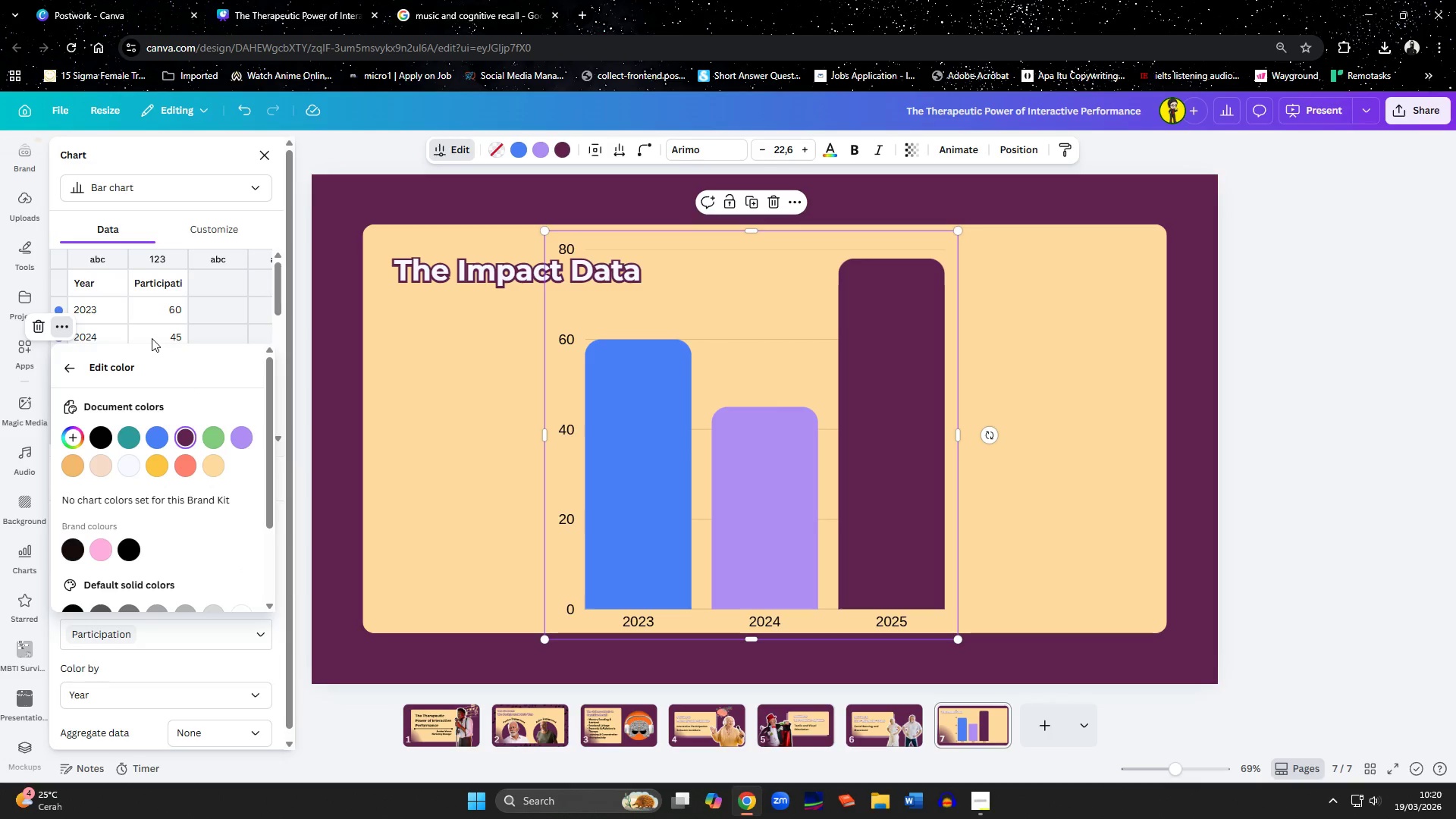 
wait(7.51)
 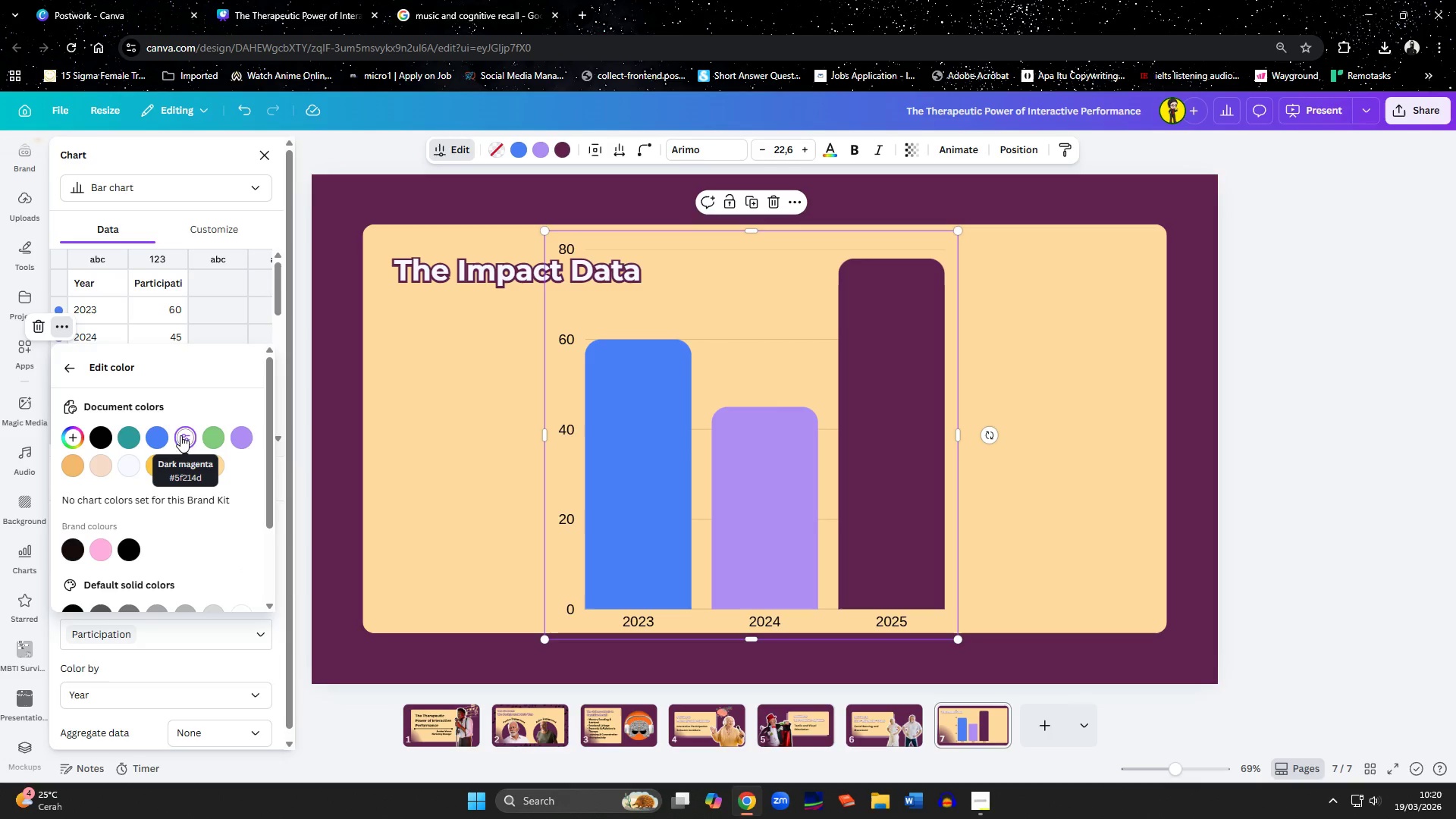 
left_click([152, 338])
 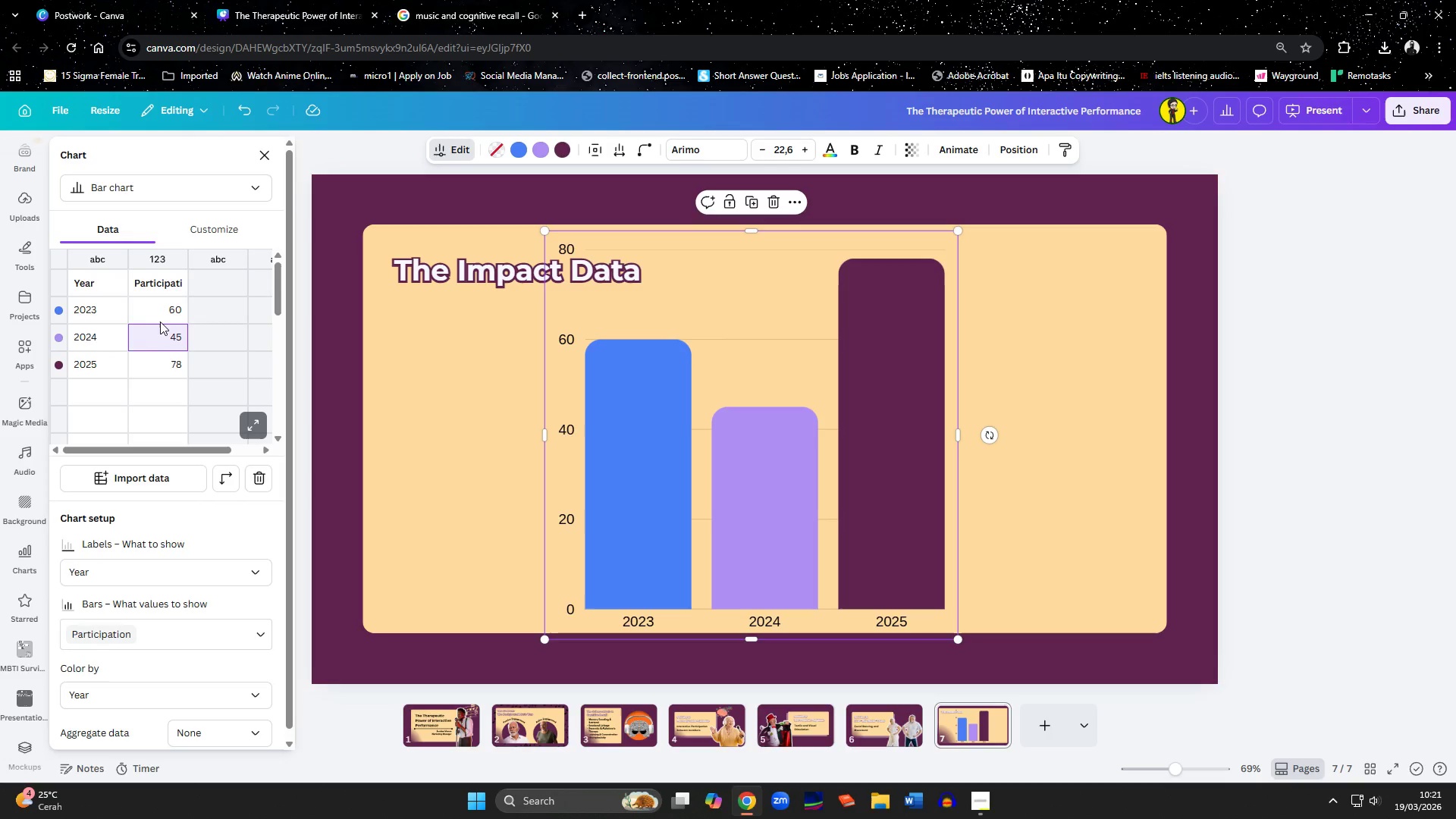 
left_click([162, 318])
 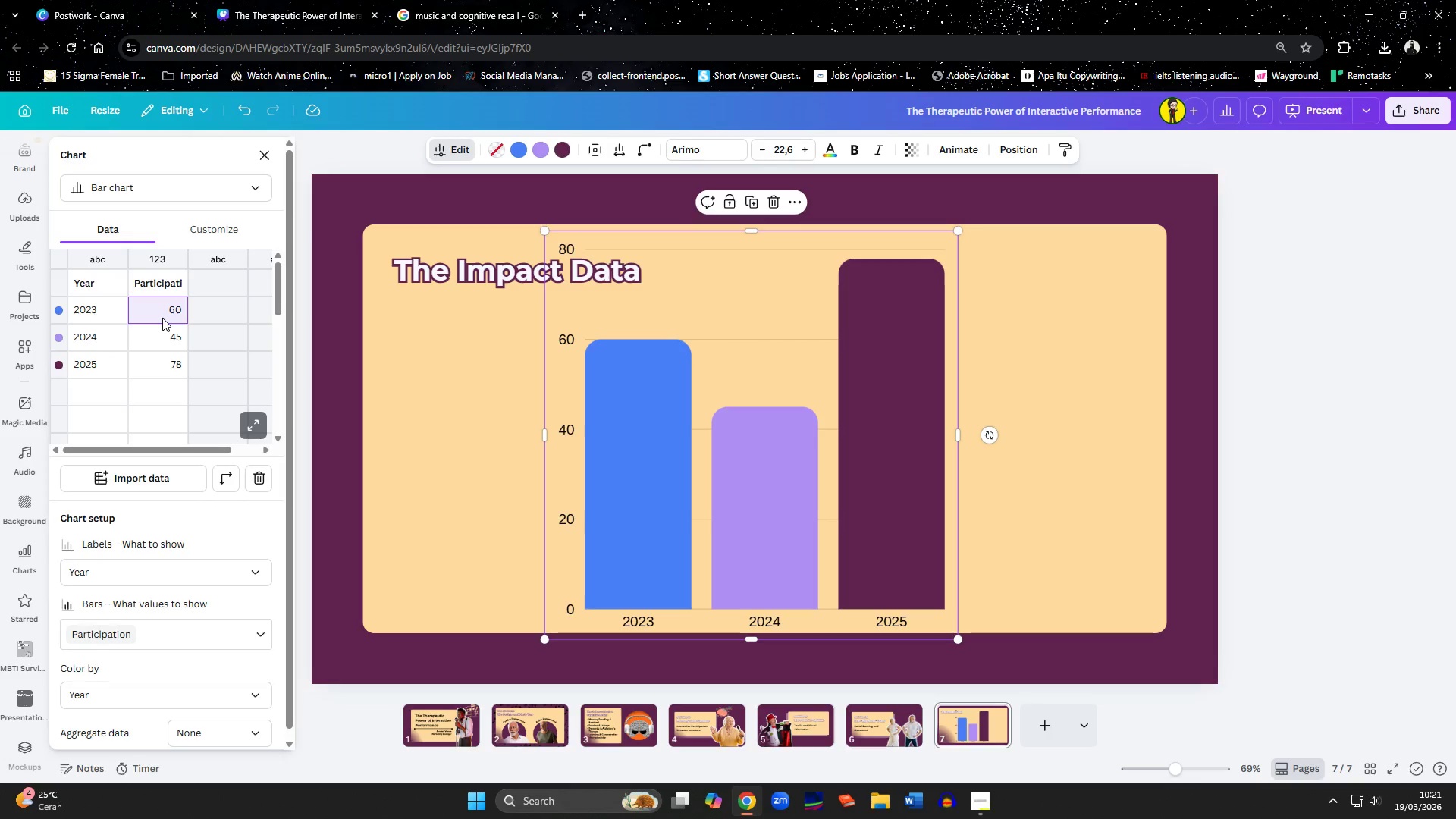 
wait(6.75)
 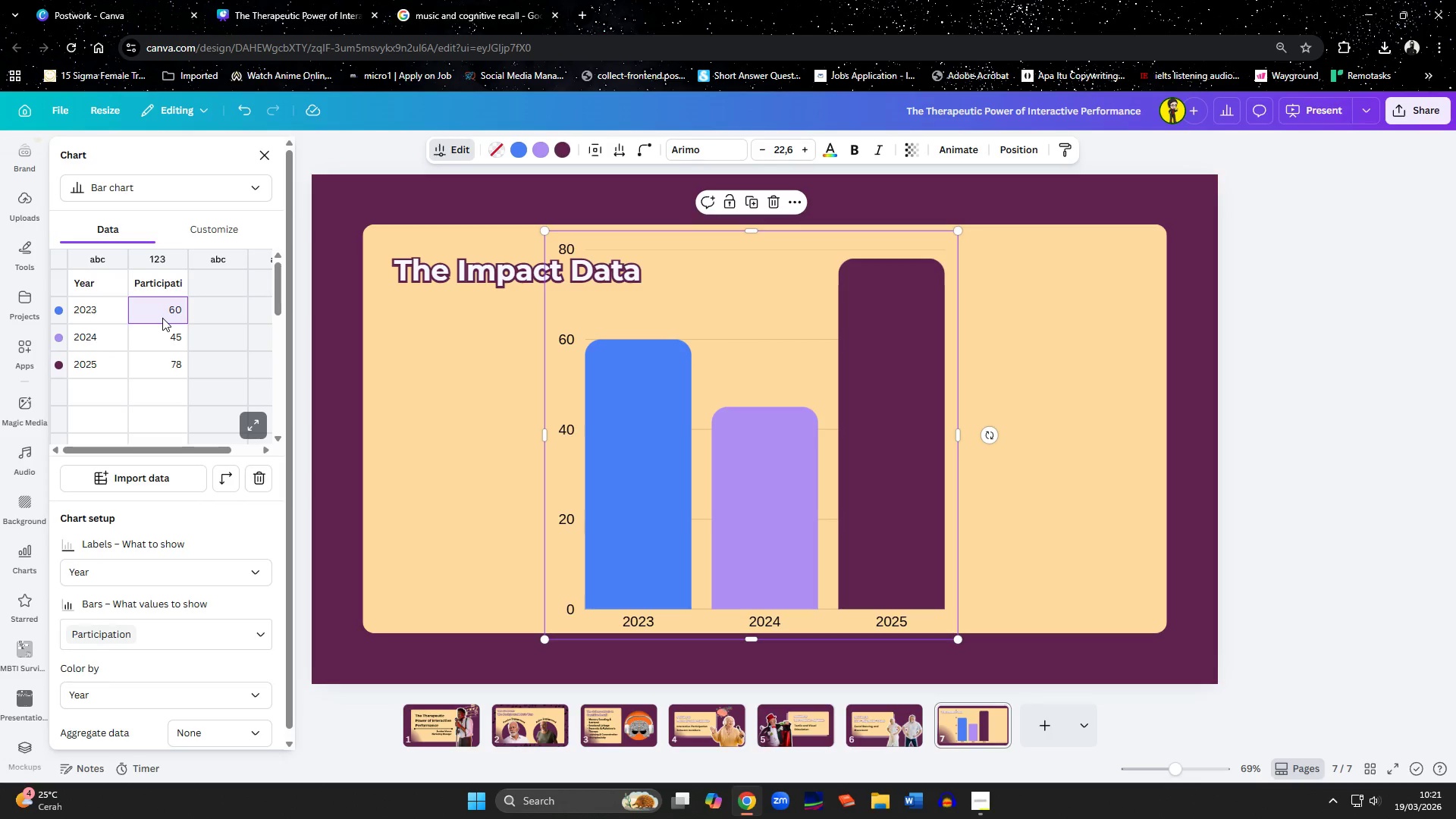 
key(Numpad3)
 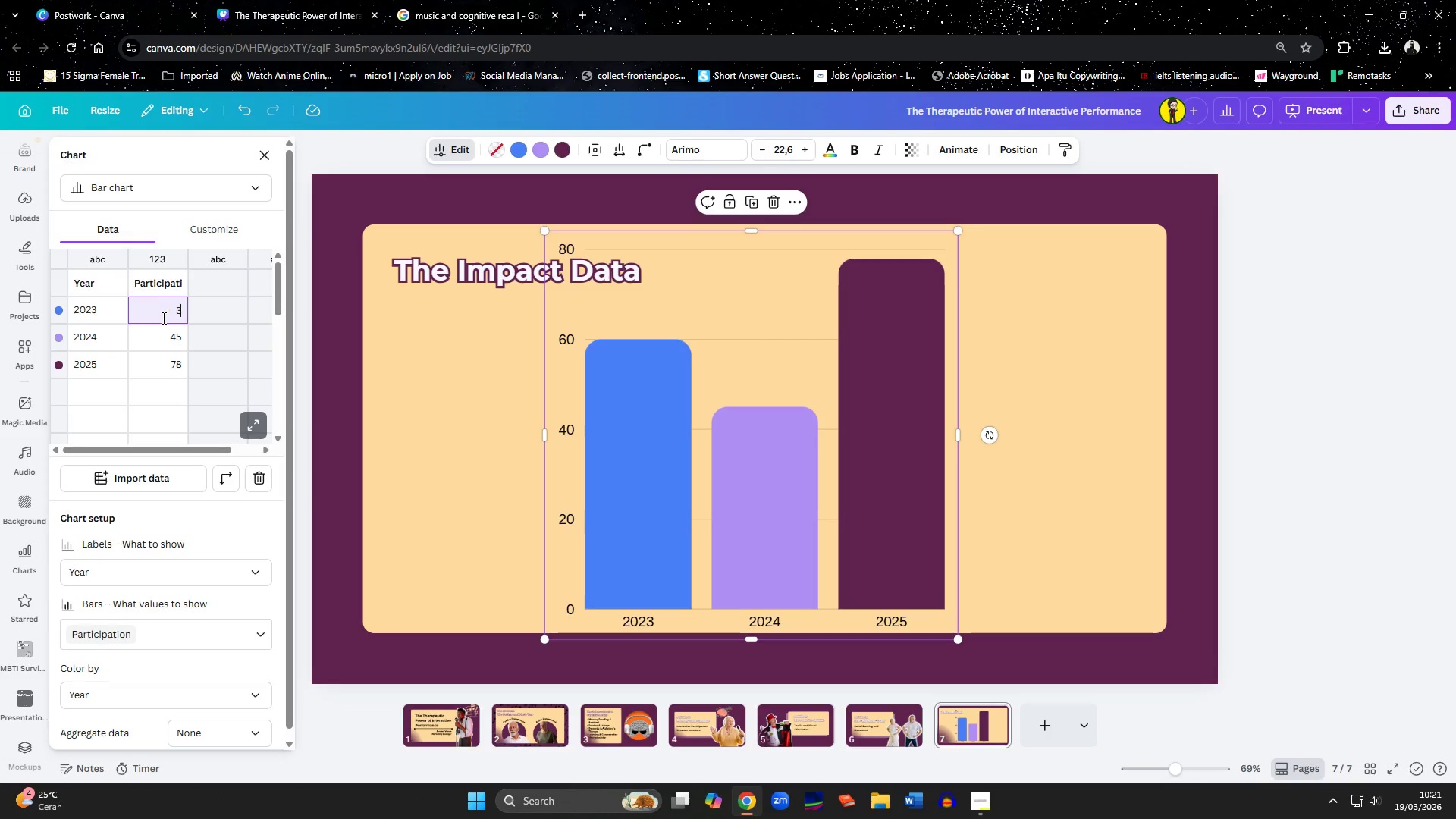 
key(Numpad5)
 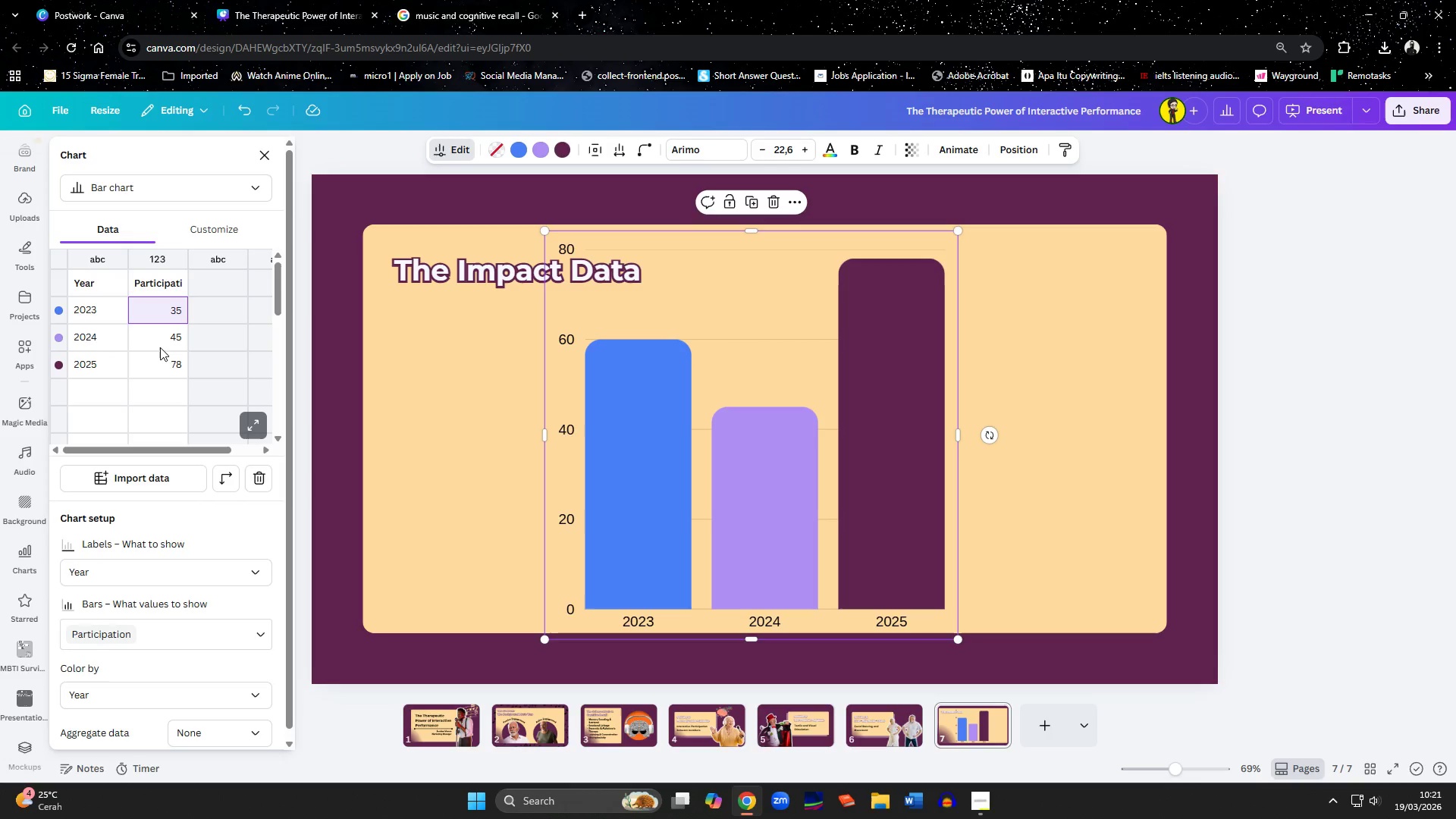 
left_click([162, 337])
 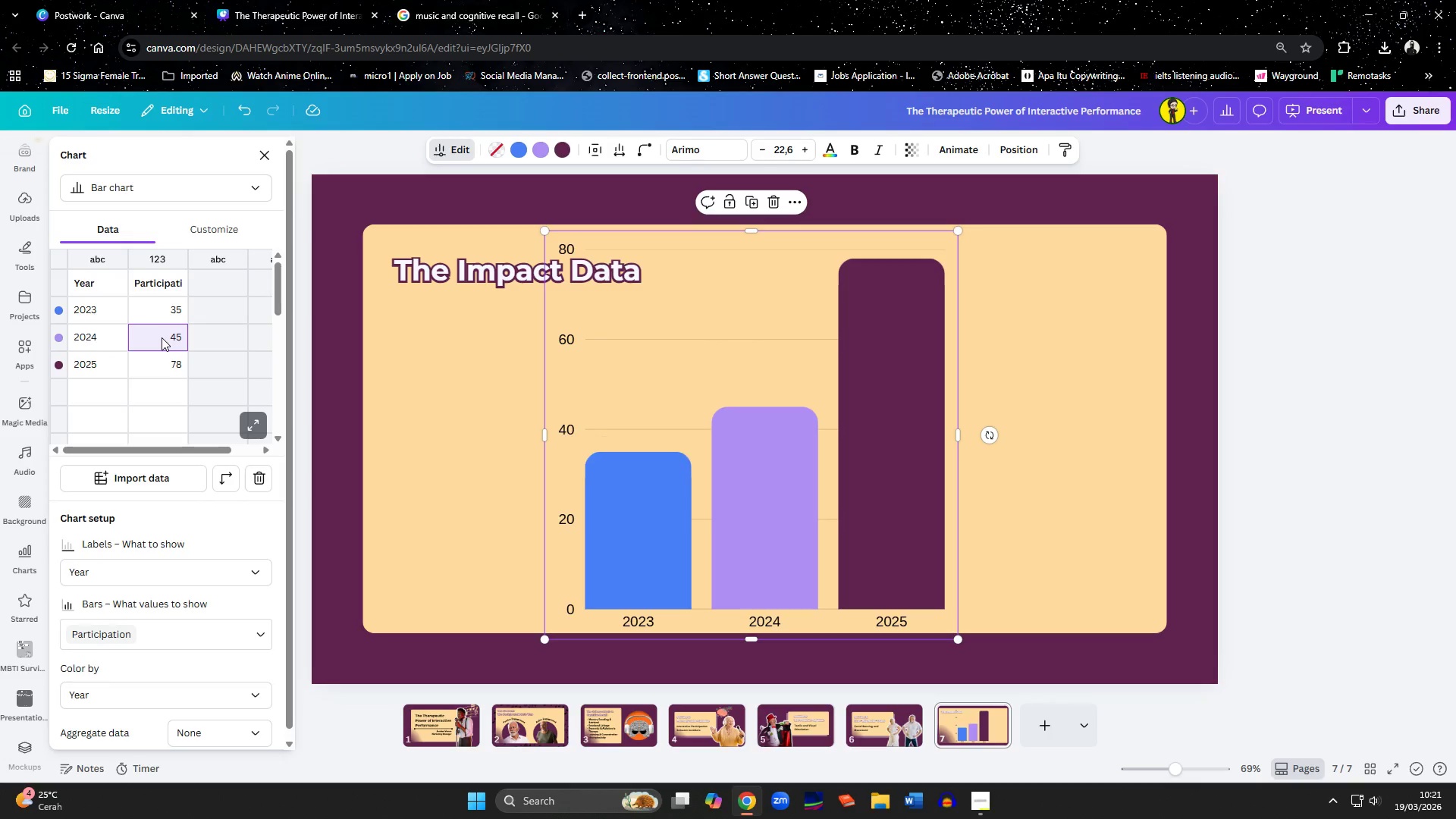 
key(Numpad5)
 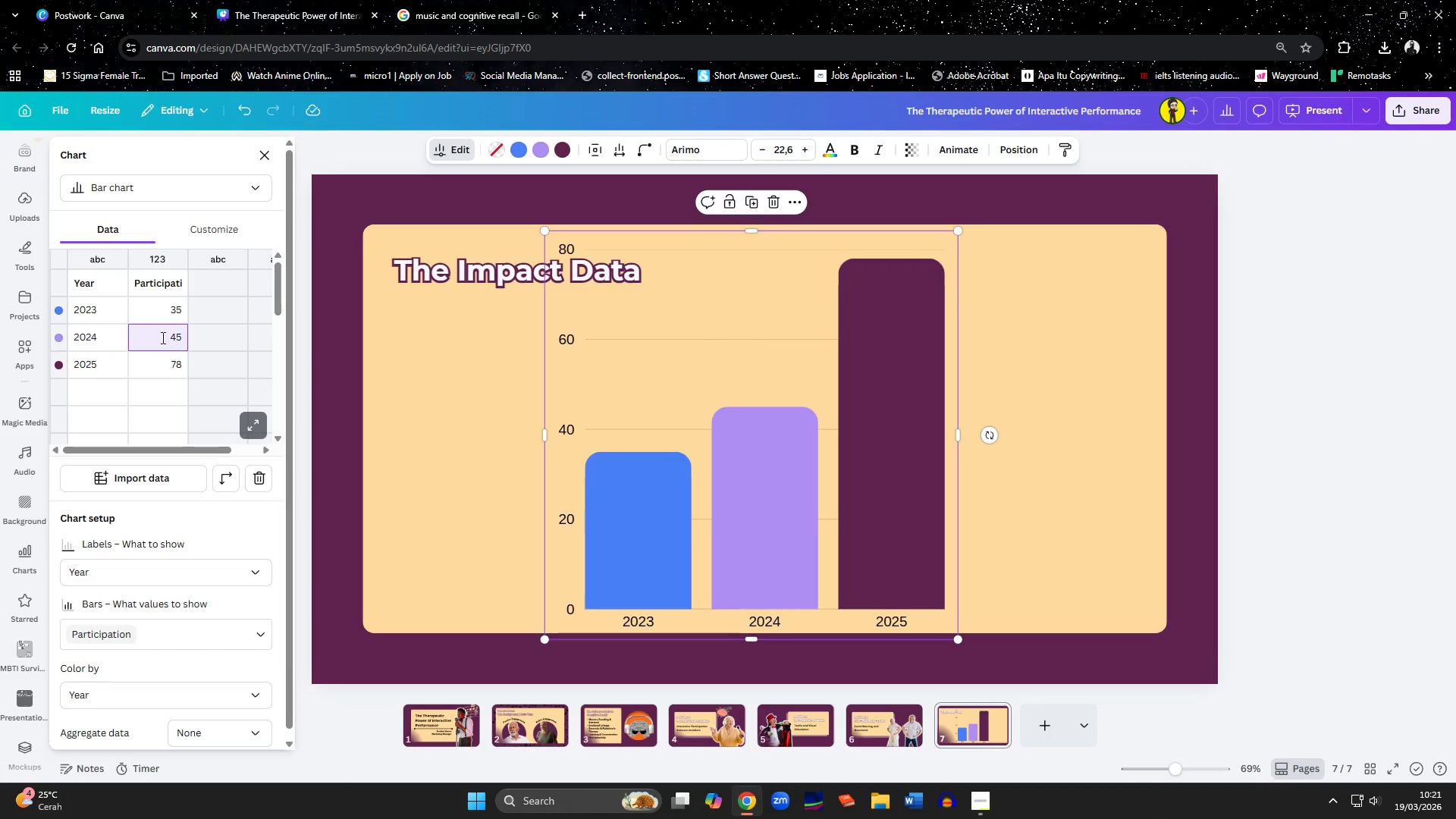 
key(Numpad0)
 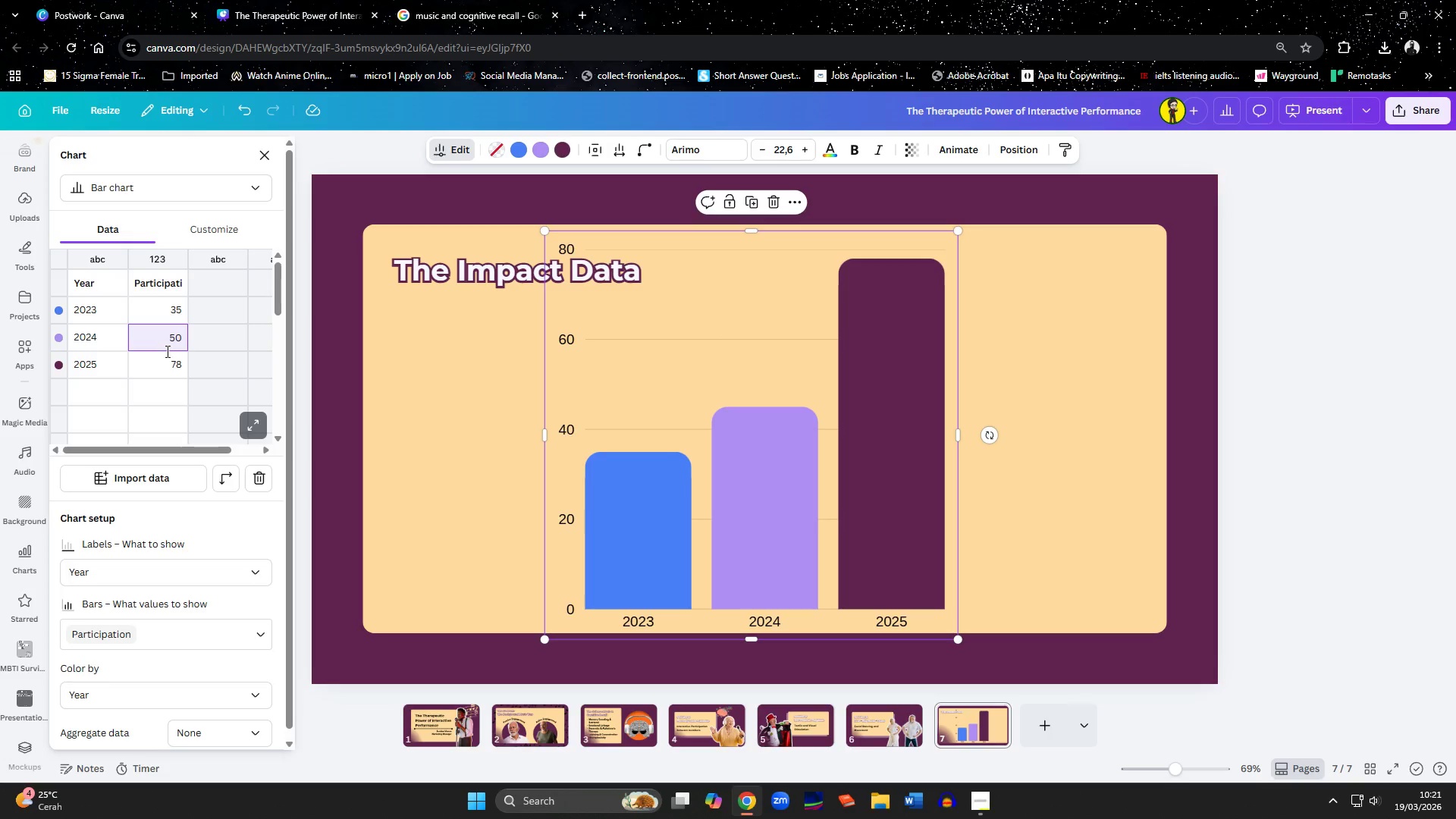 
left_click([184, 368])
 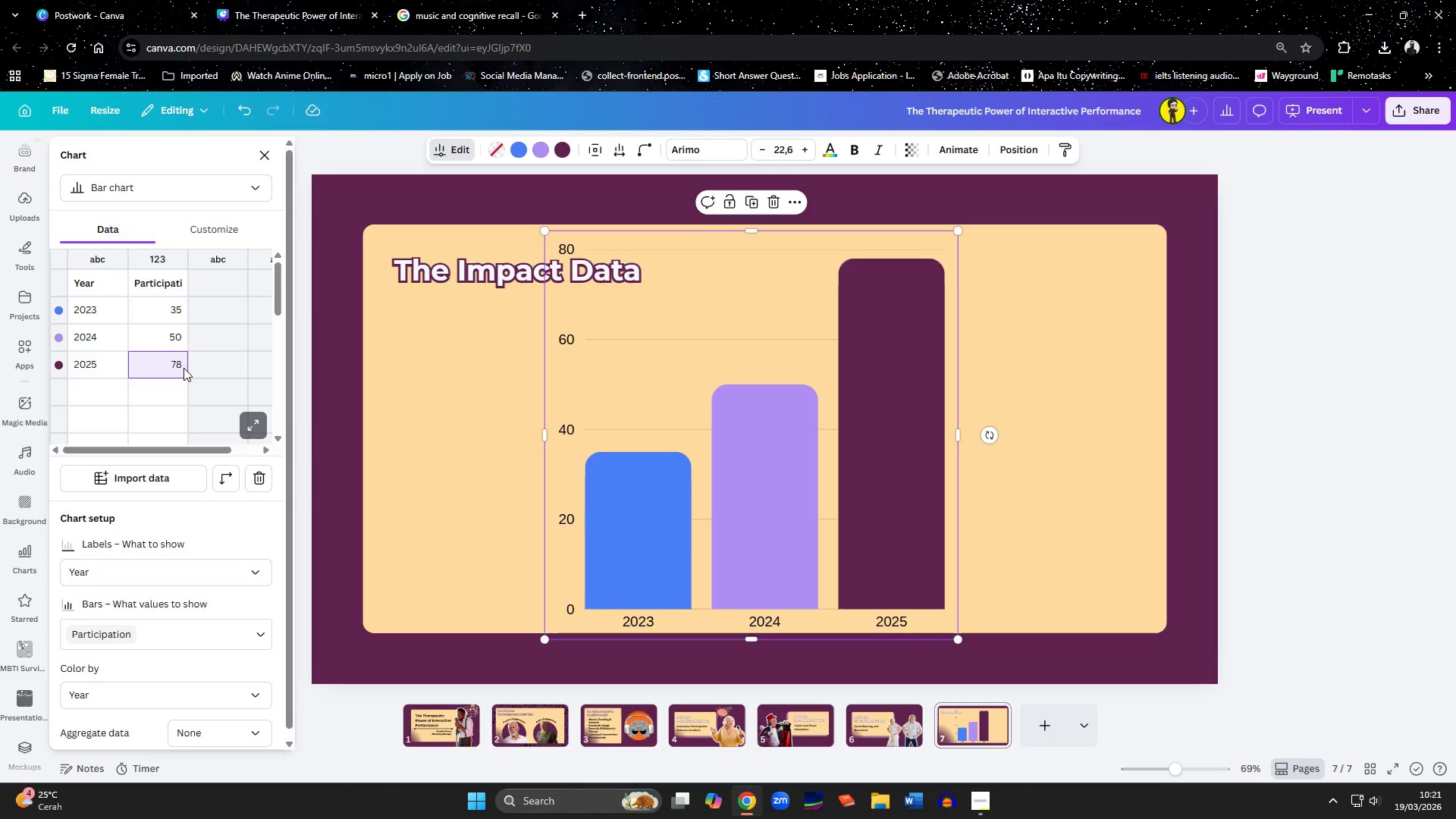 
key(Numpad8)
 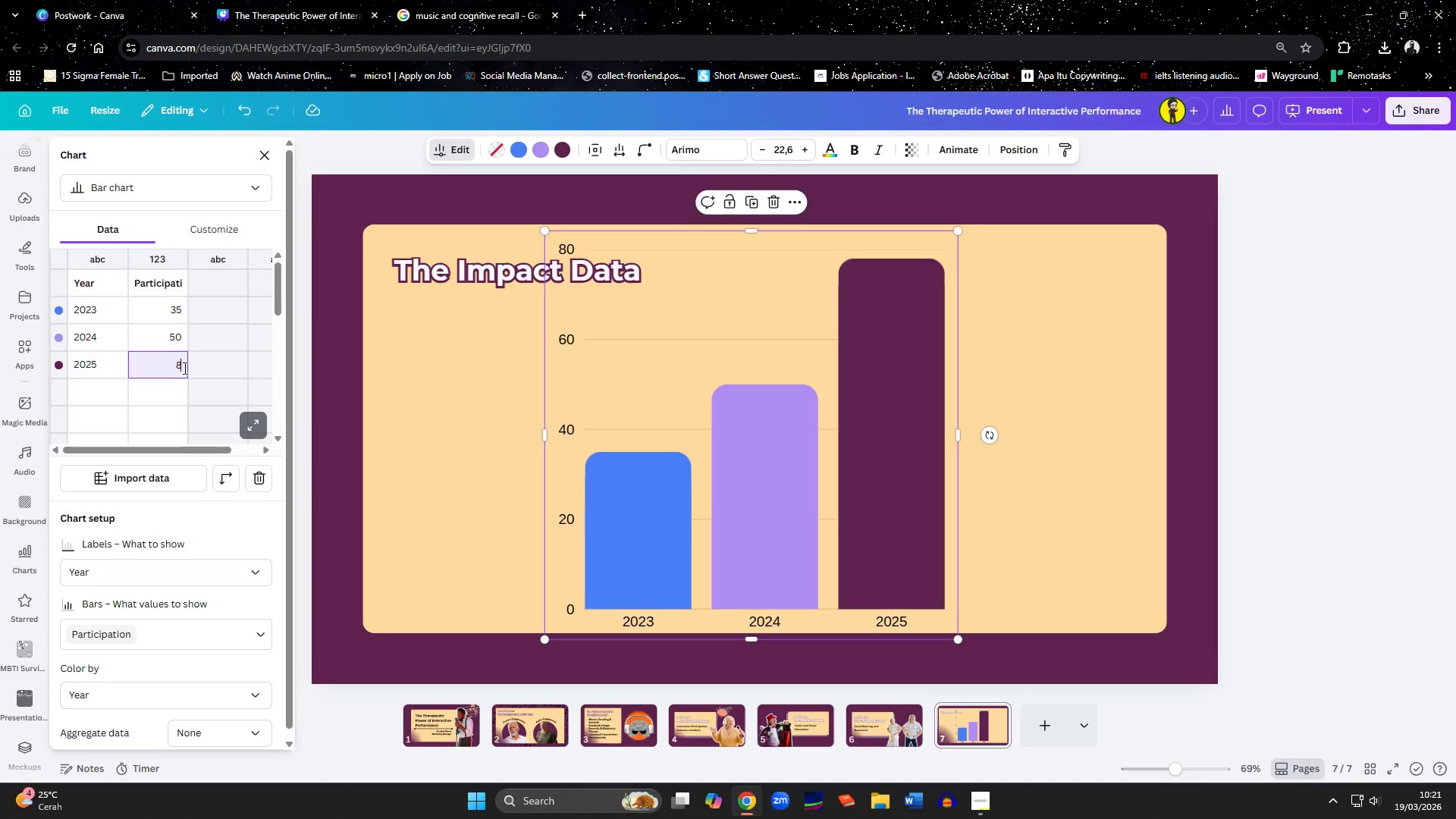 
key(Numpad0)
 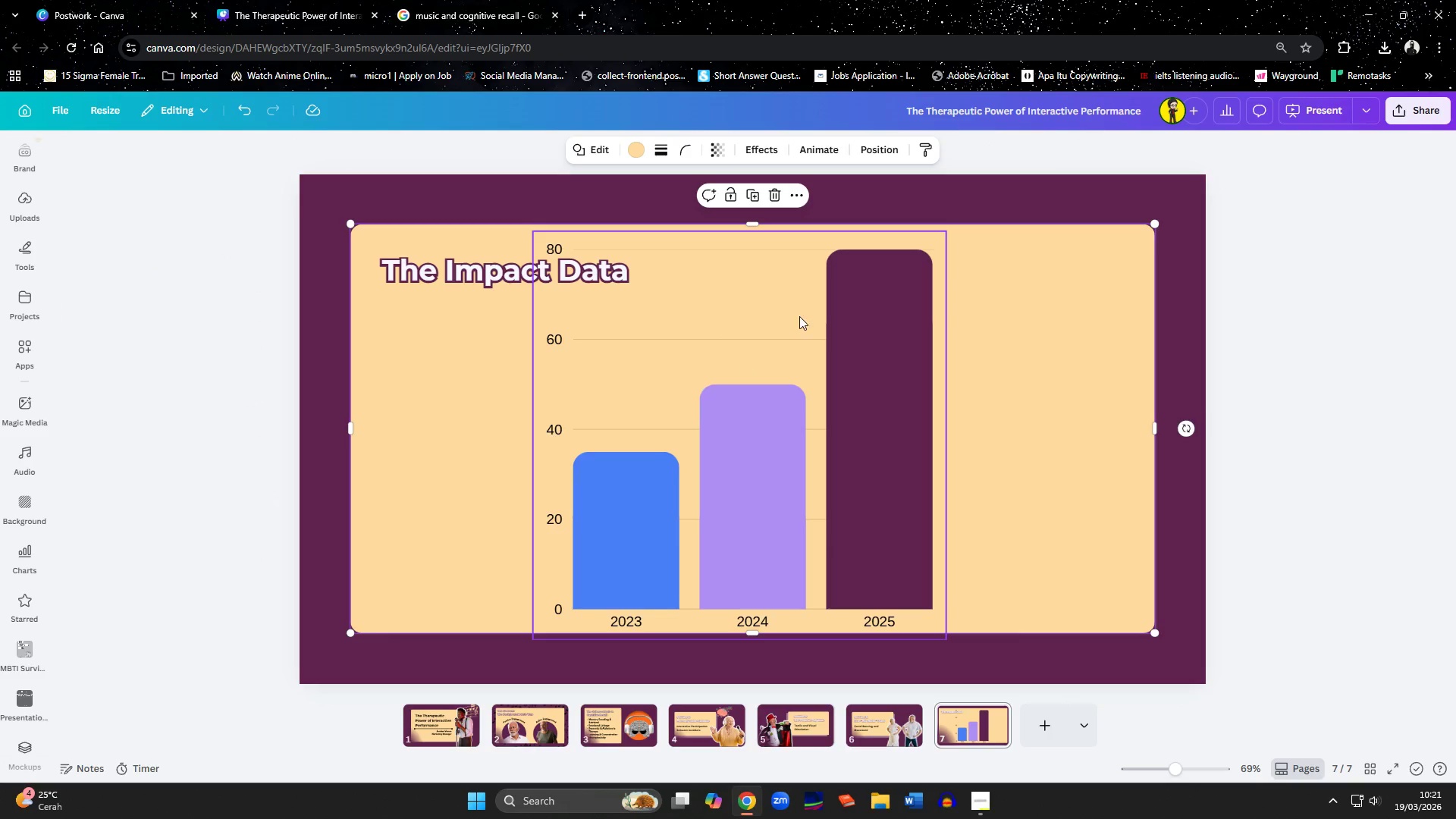 
left_click([938, 237])
 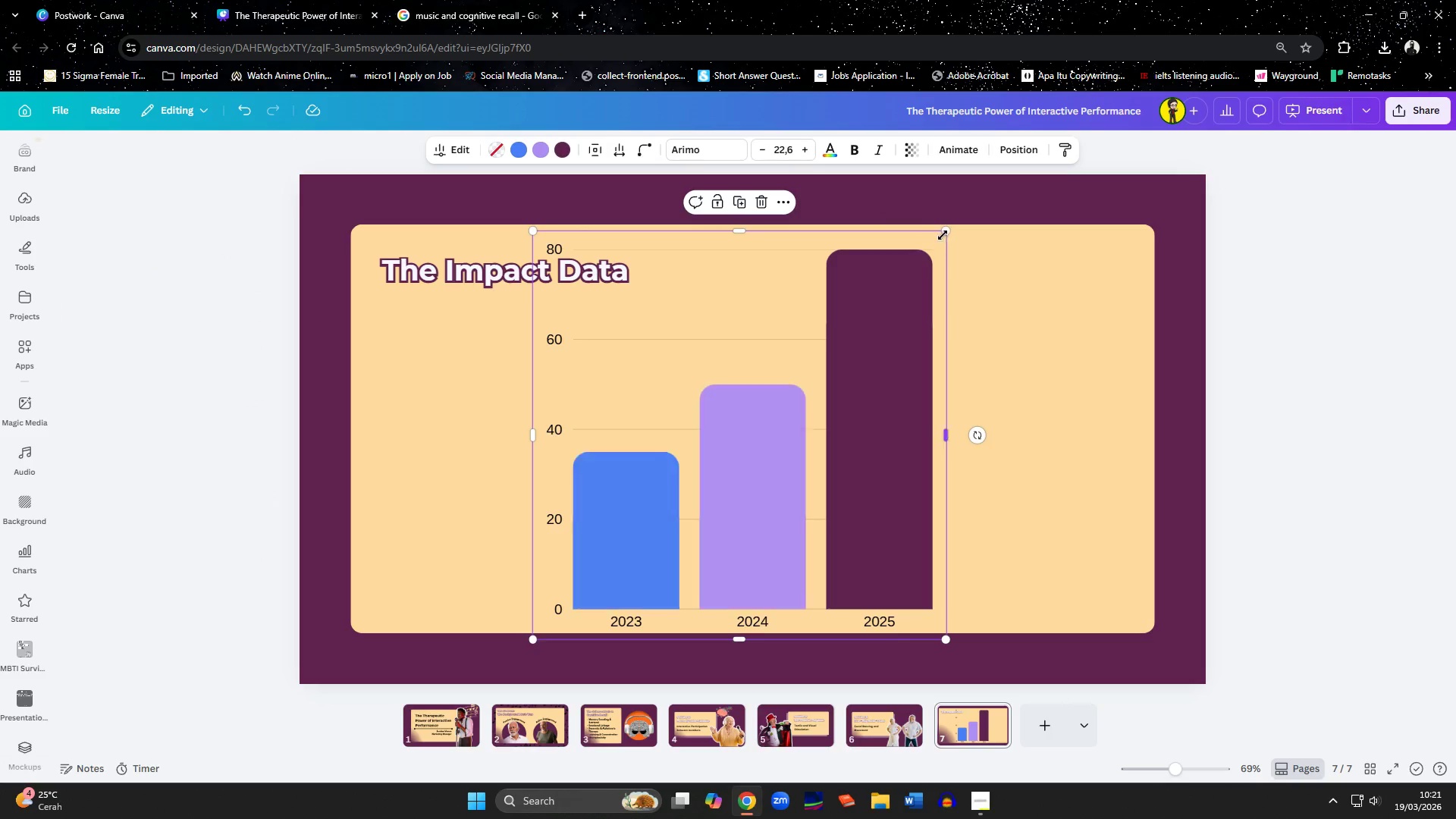 
left_click_drag(start_coordinate=[947, 234], to_coordinate=[889, 303])
 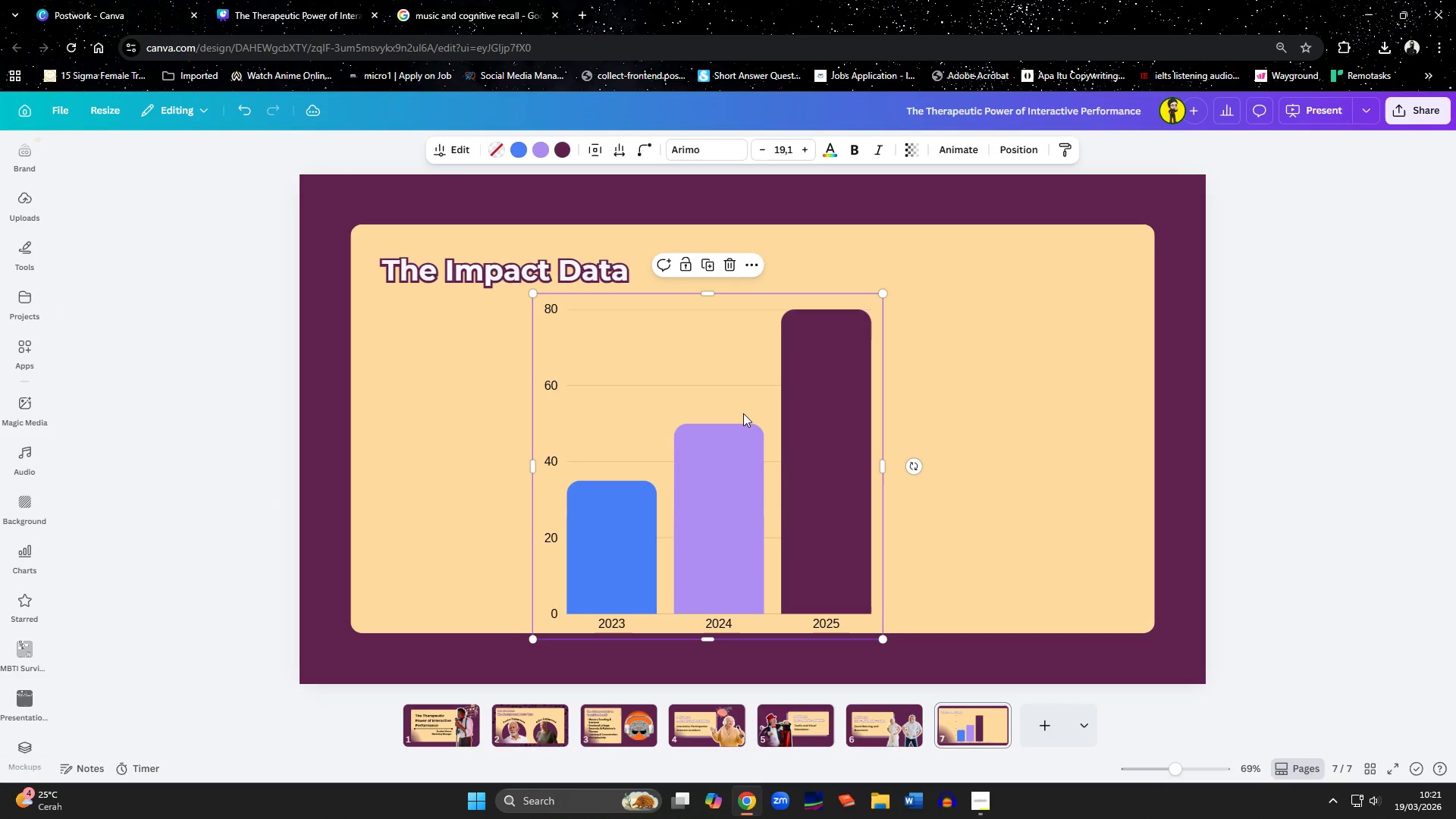 
left_click_drag(start_coordinate=[743, 413], to_coordinate=[585, 411])
 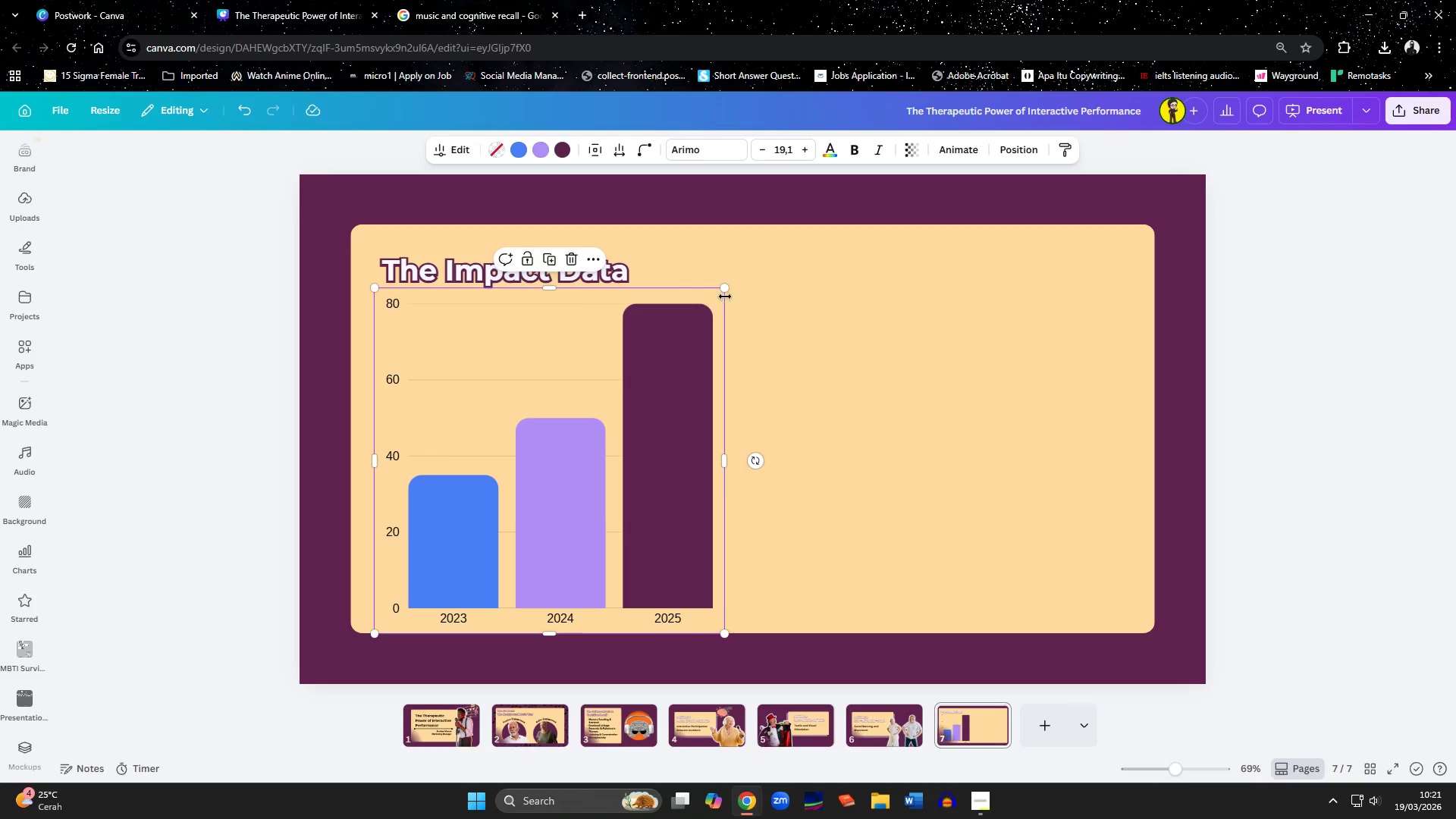 
left_click_drag(start_coordinate=[726, 285], to_coordinate=[702, 318])
 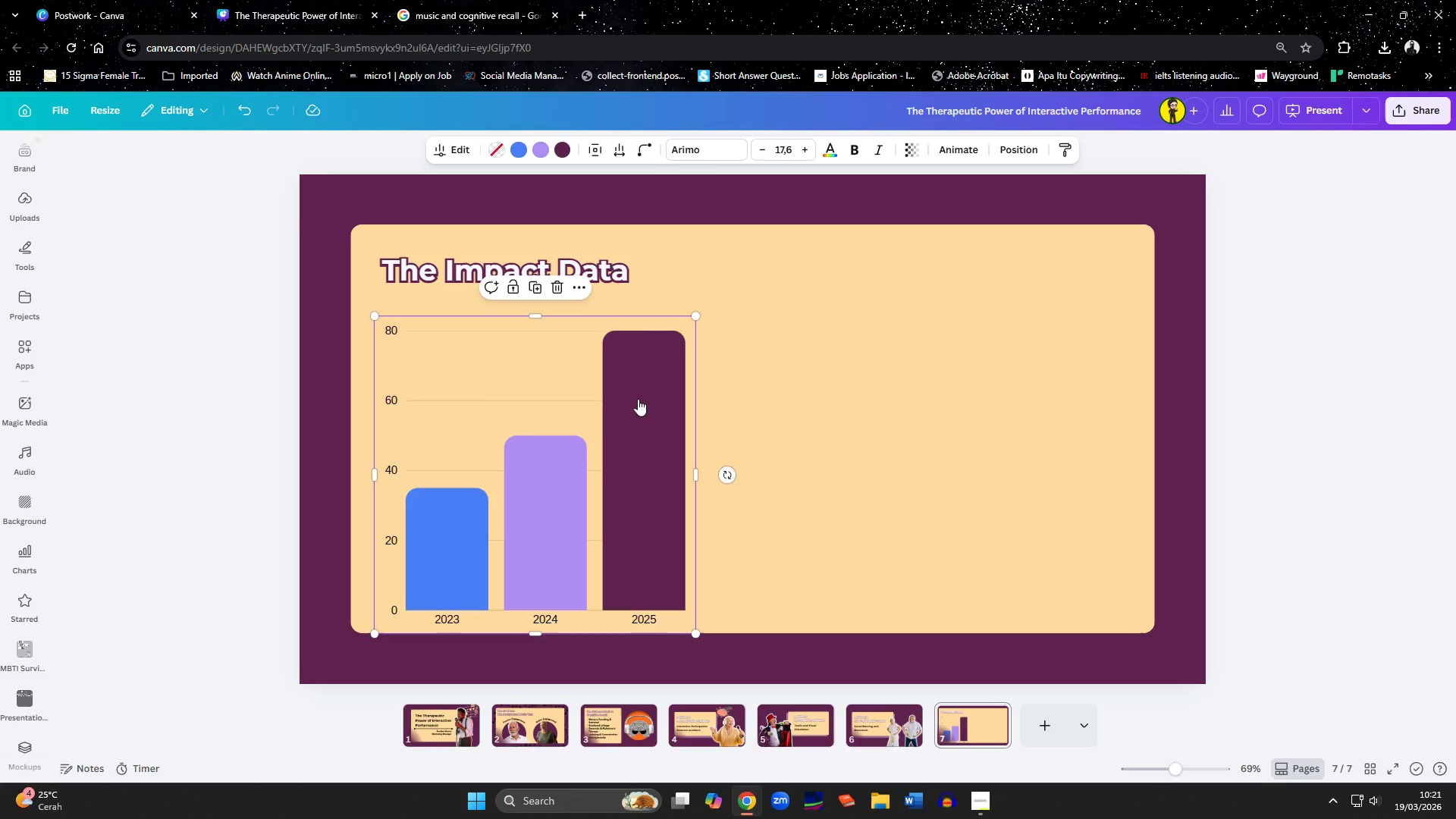 
left_click_drag(start_coordinate=[637, 400], to_coordinate=[643, 382])
 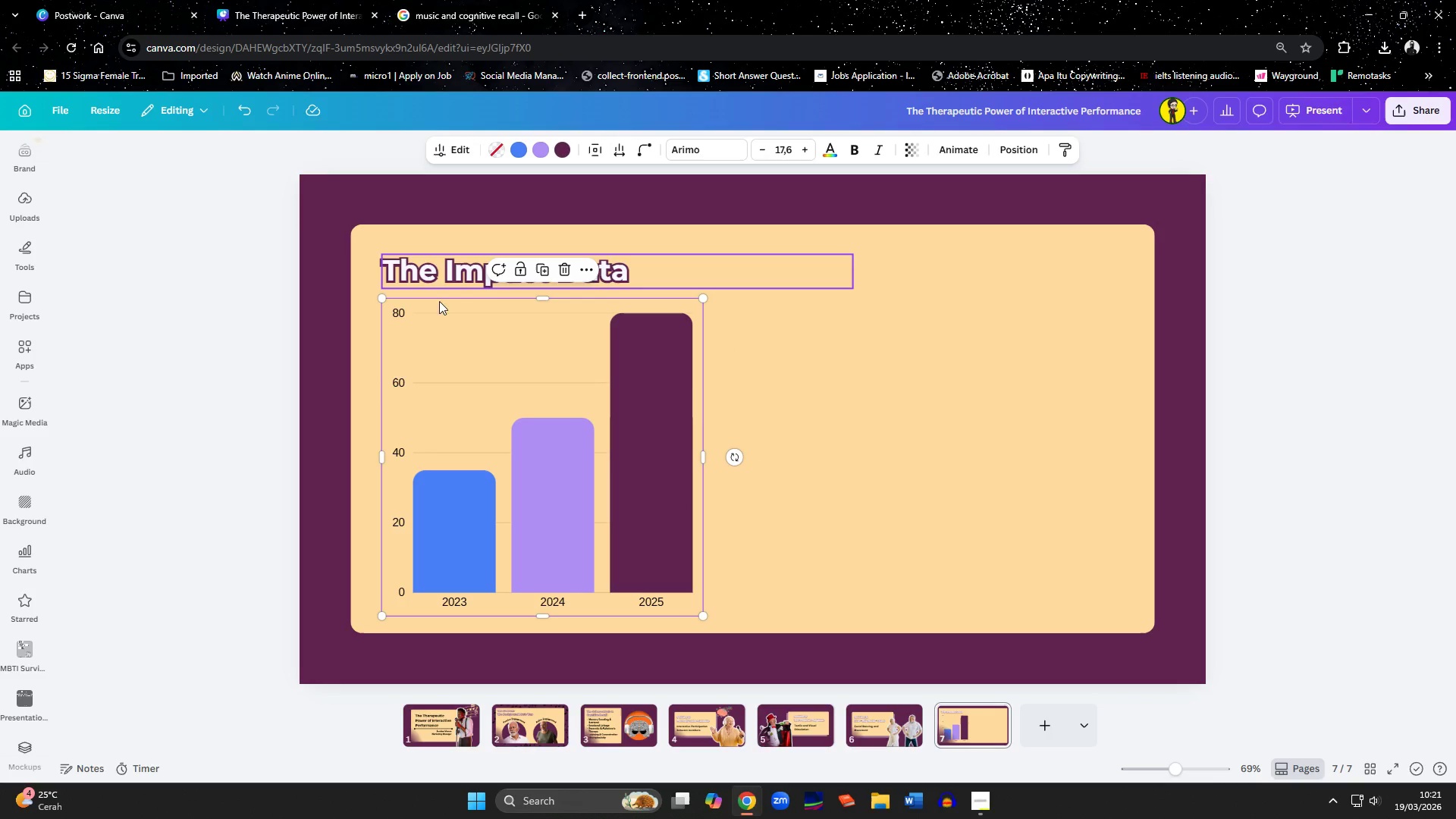 
left_click([491, 268])
 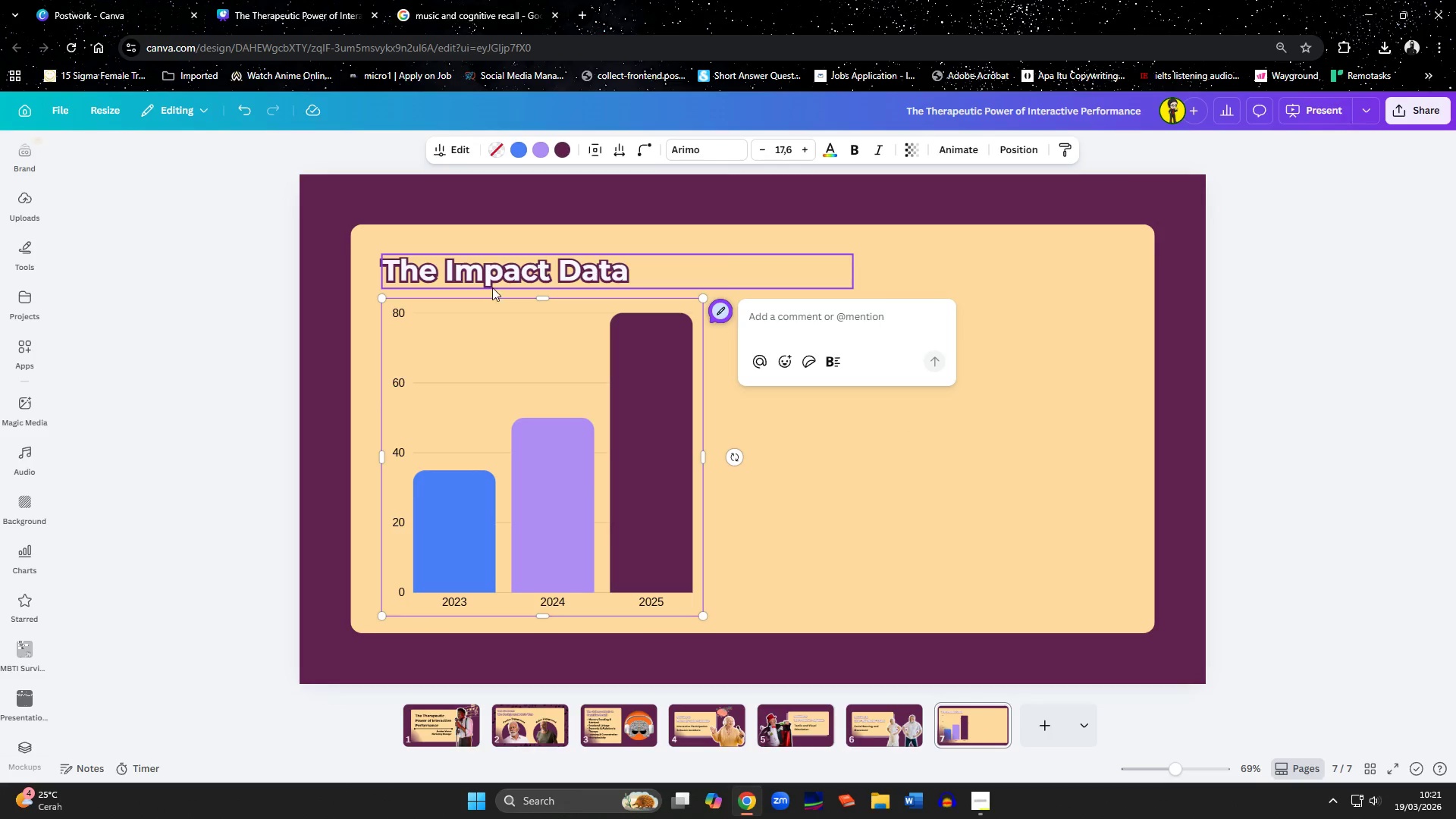 
left_click([817, 485])
 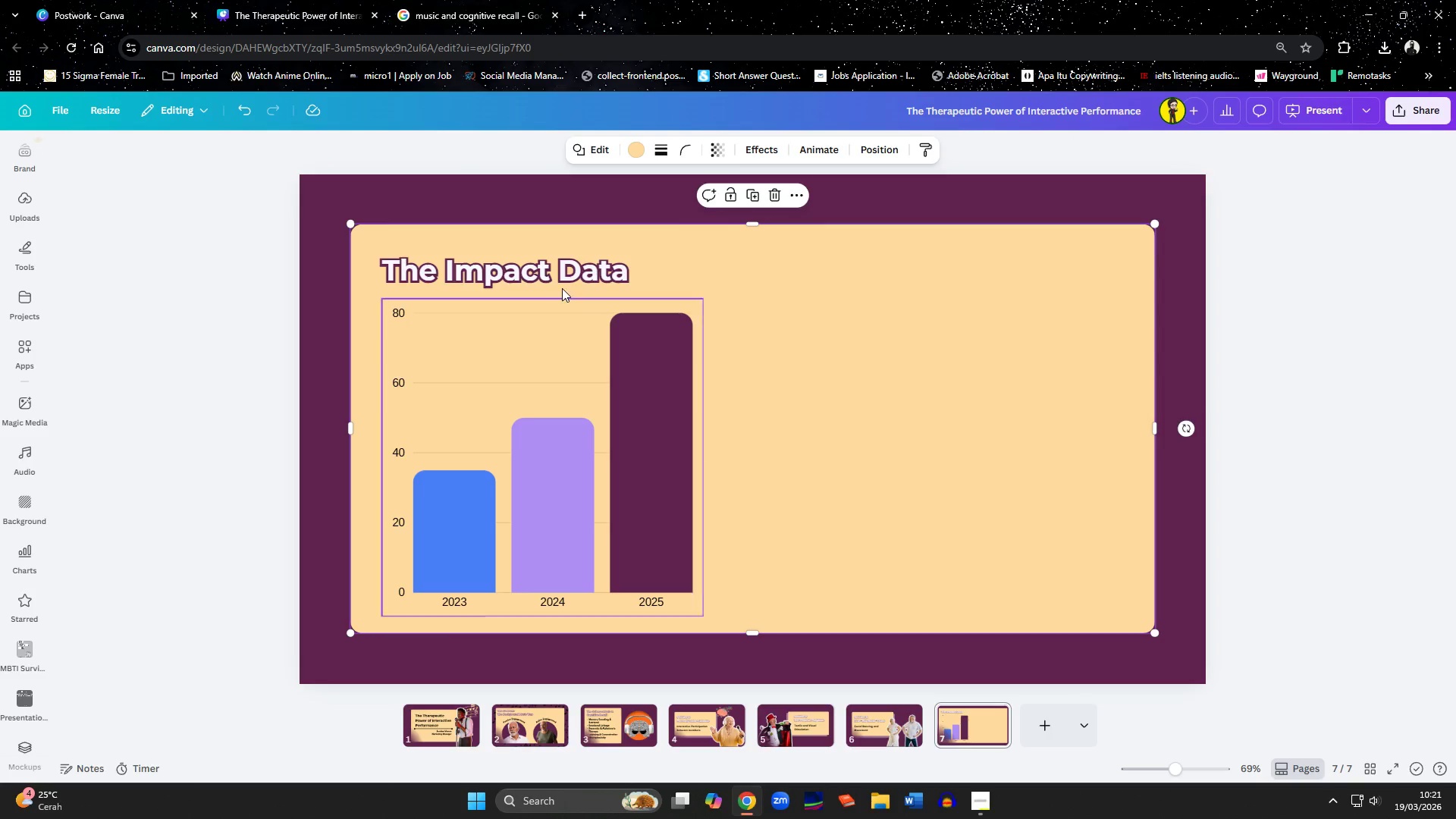 
left_click([560, 287])
 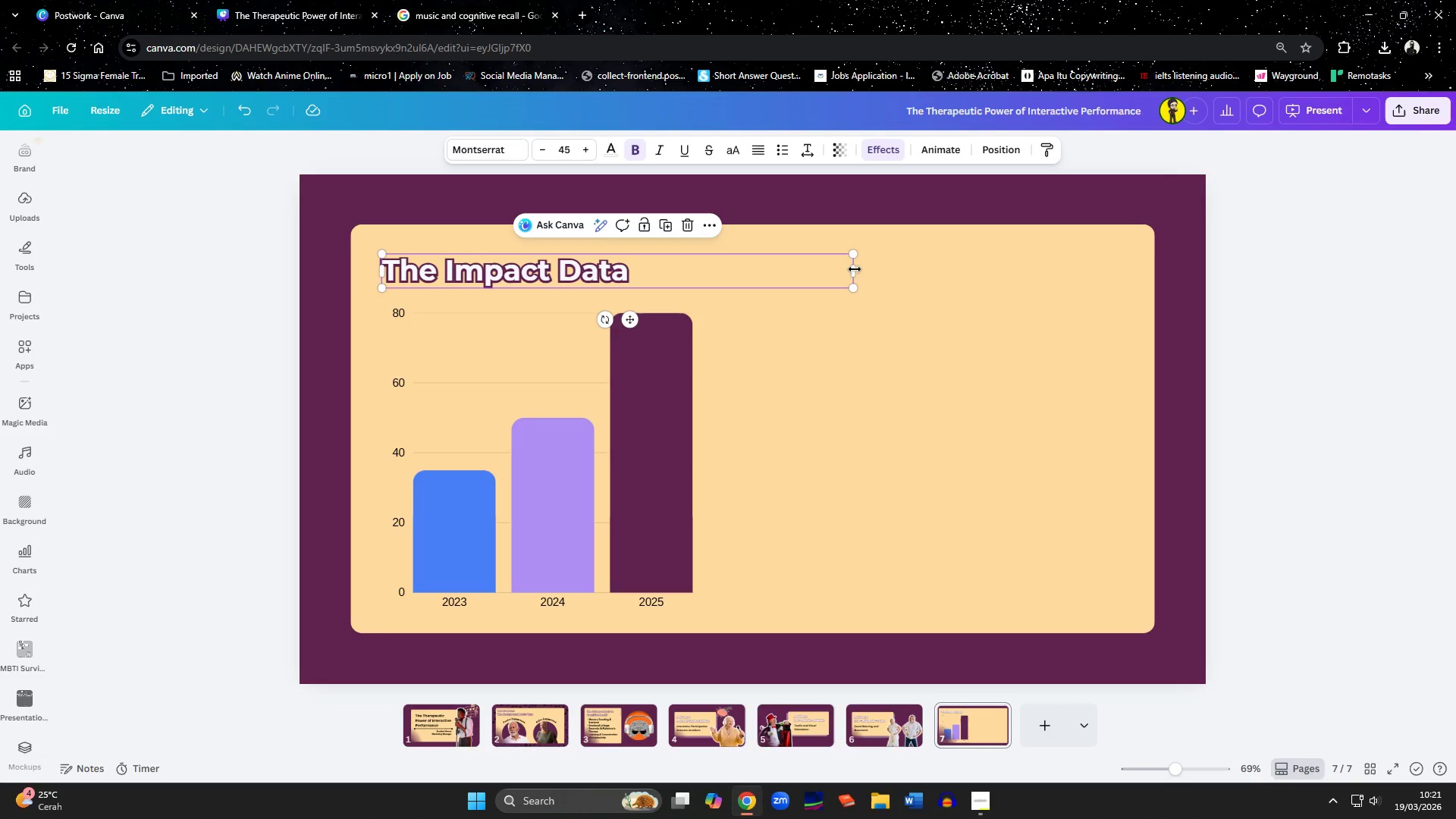 
left_click_drag(start_coordinate=[856, 271], to_coordinate=[734, 274])
 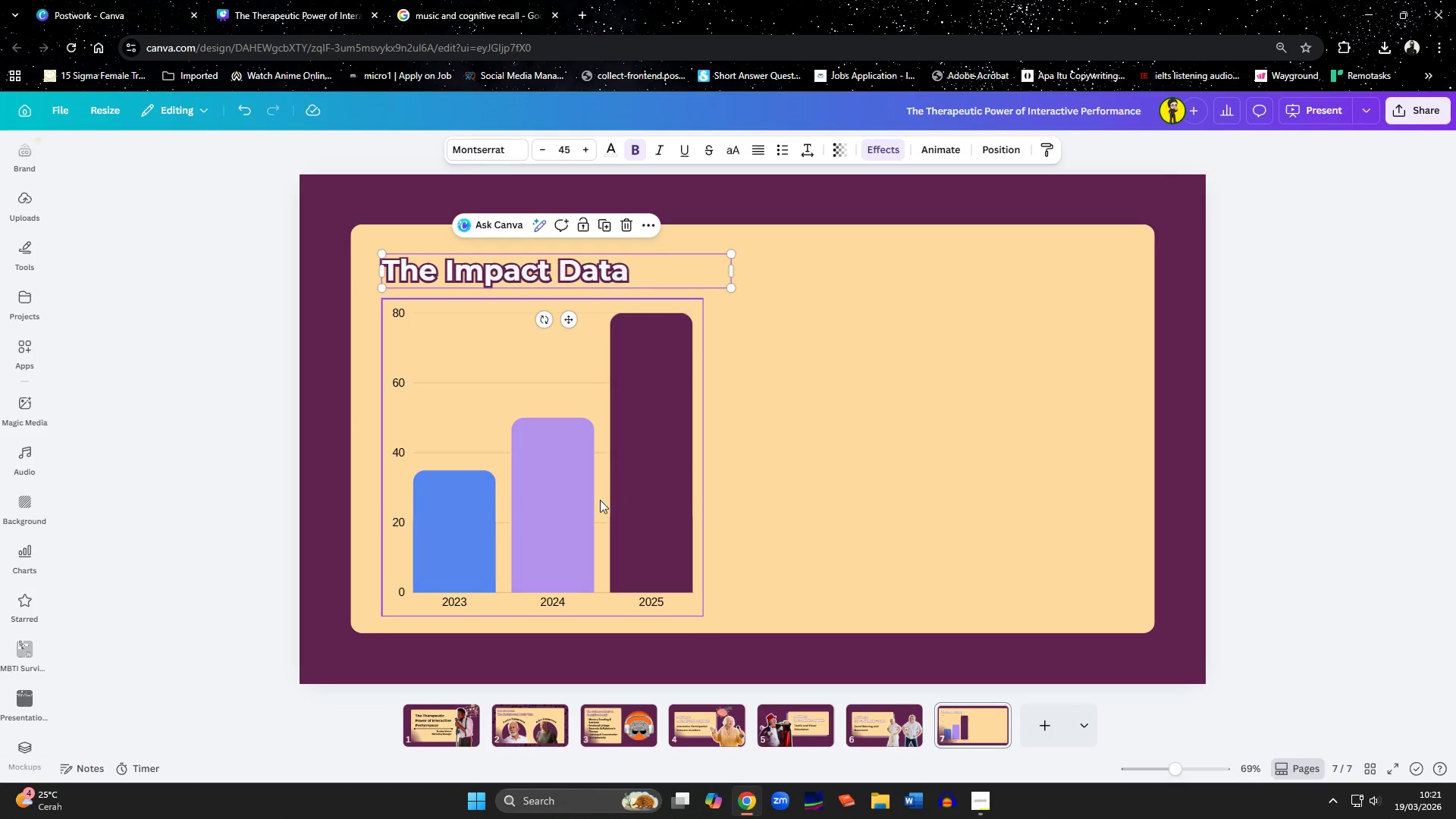 
left_click_drag(start_coordinate=[600, 500], to_coordinate=[600, 504])
 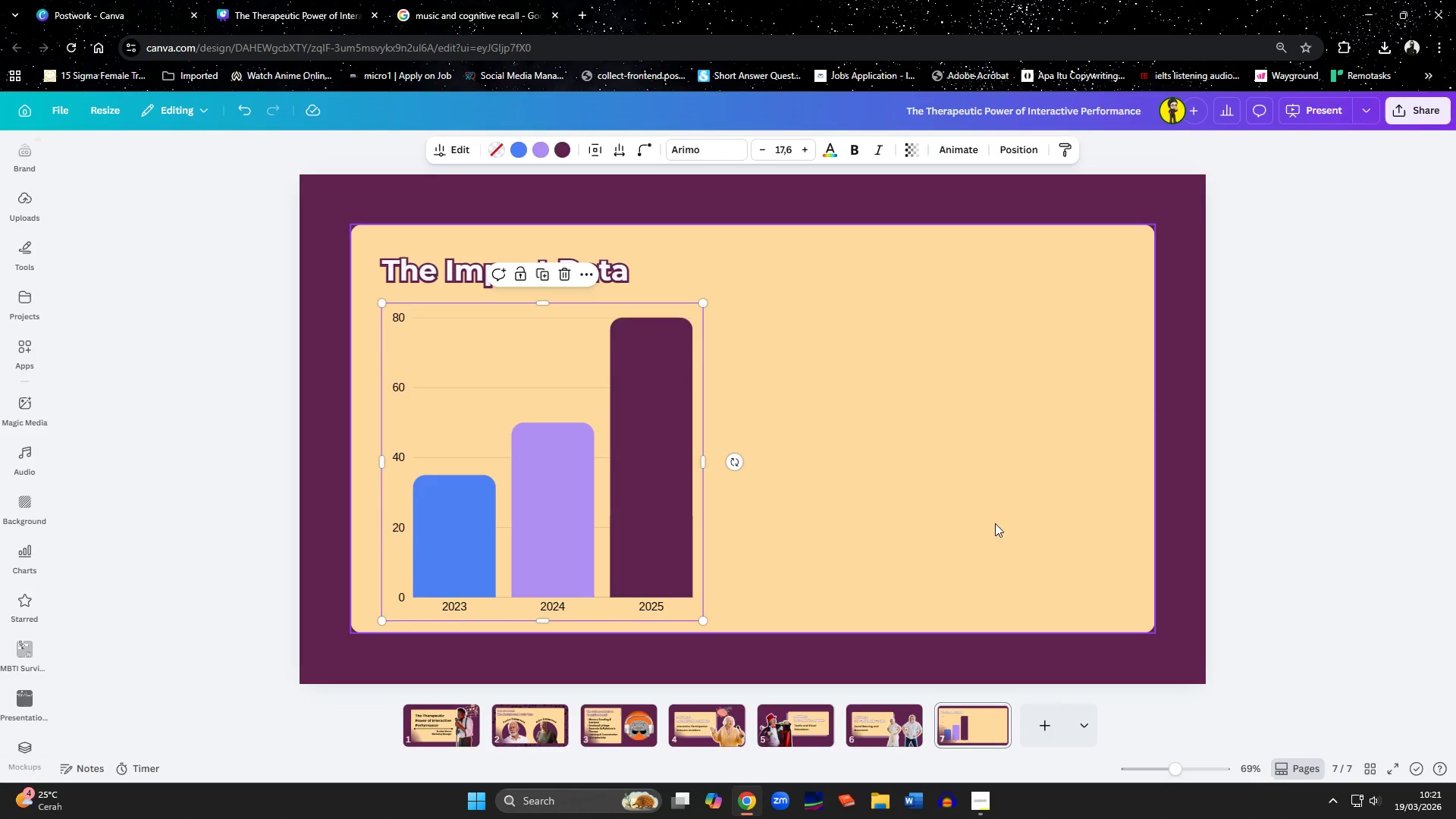 
left_click([1006, 519])
 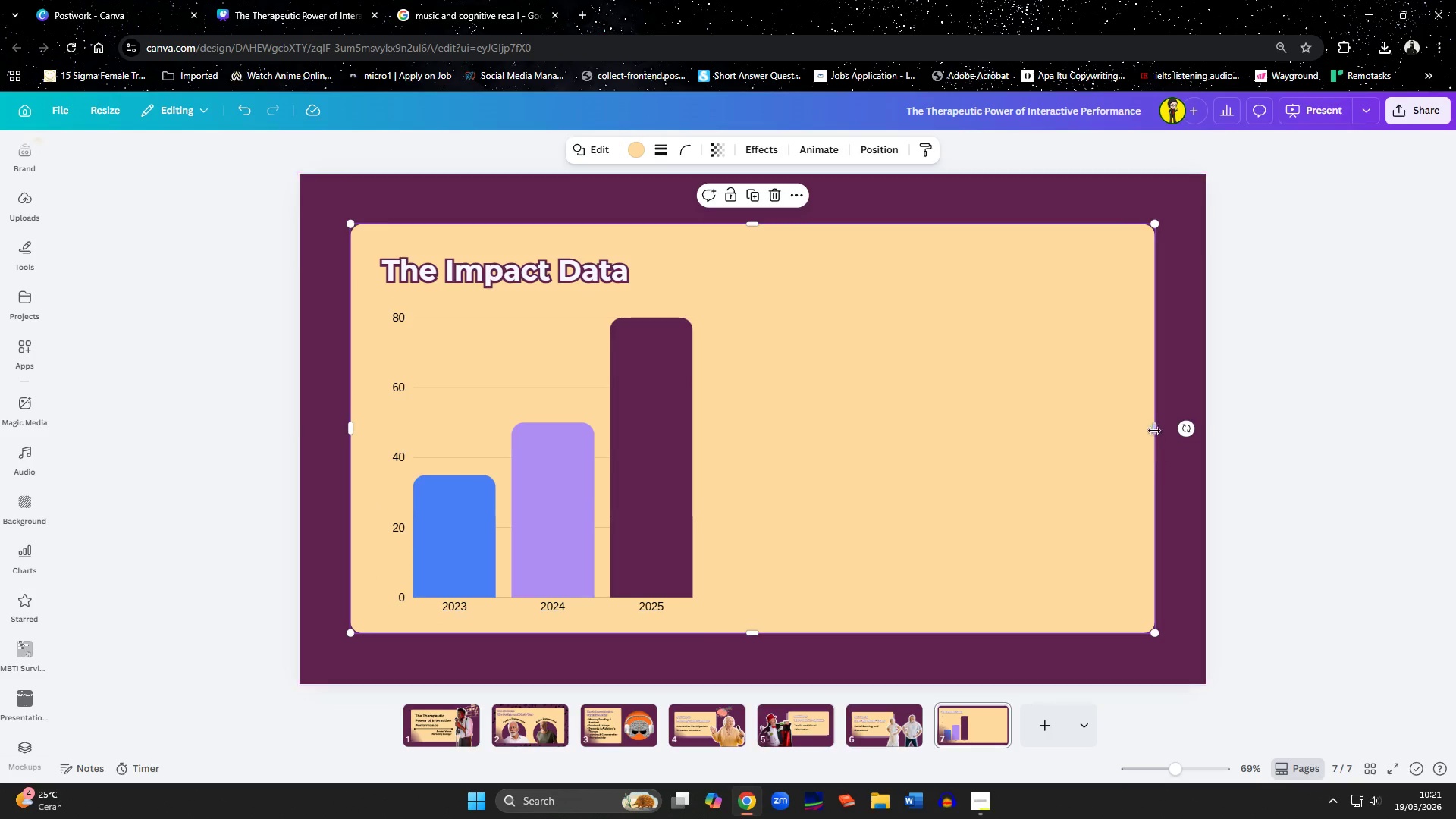 
left_click_drag(start_coordinate=[1153, 428], to_coordinate=[753, 441])
 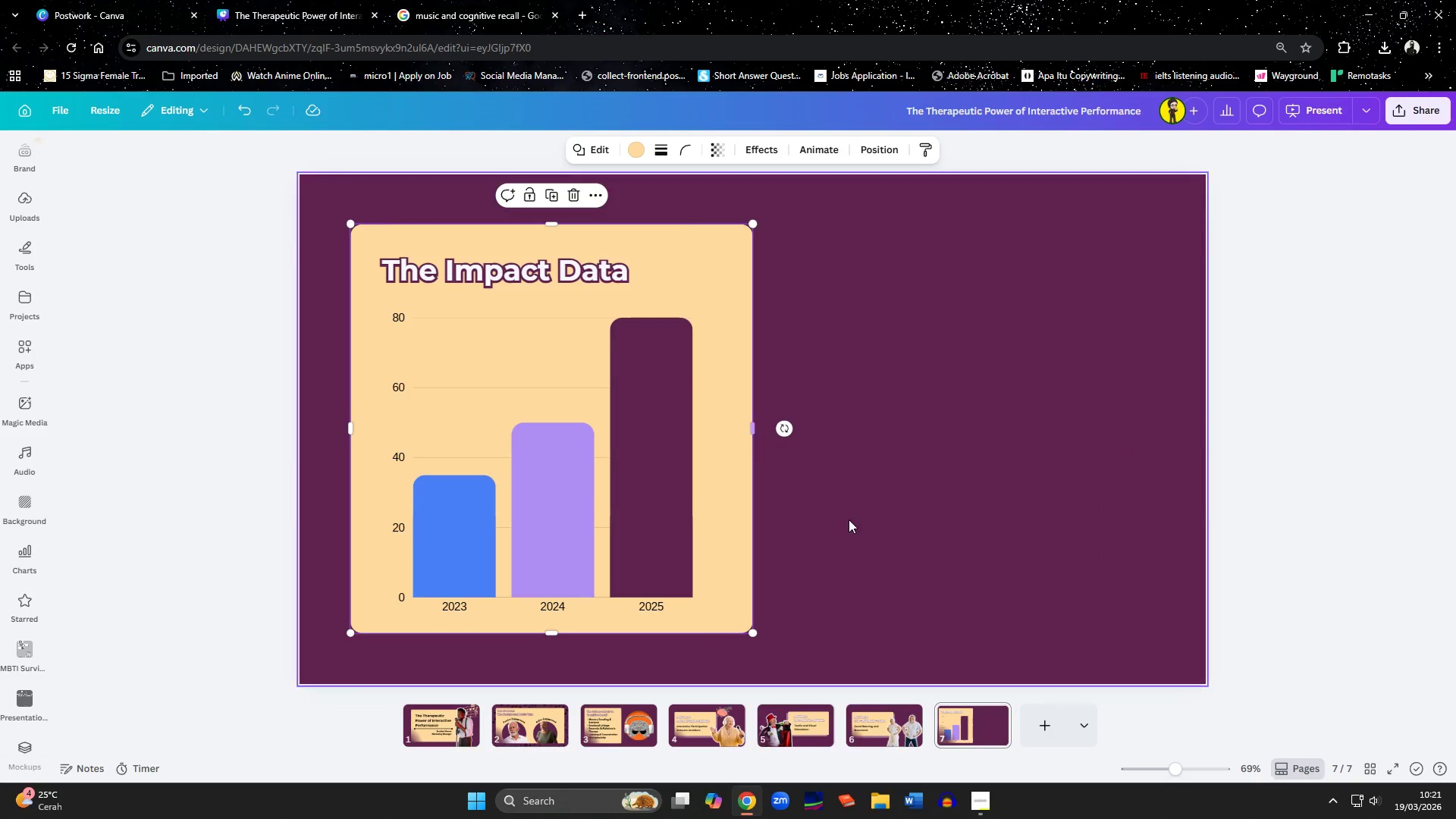 
left_click([849, 519])
 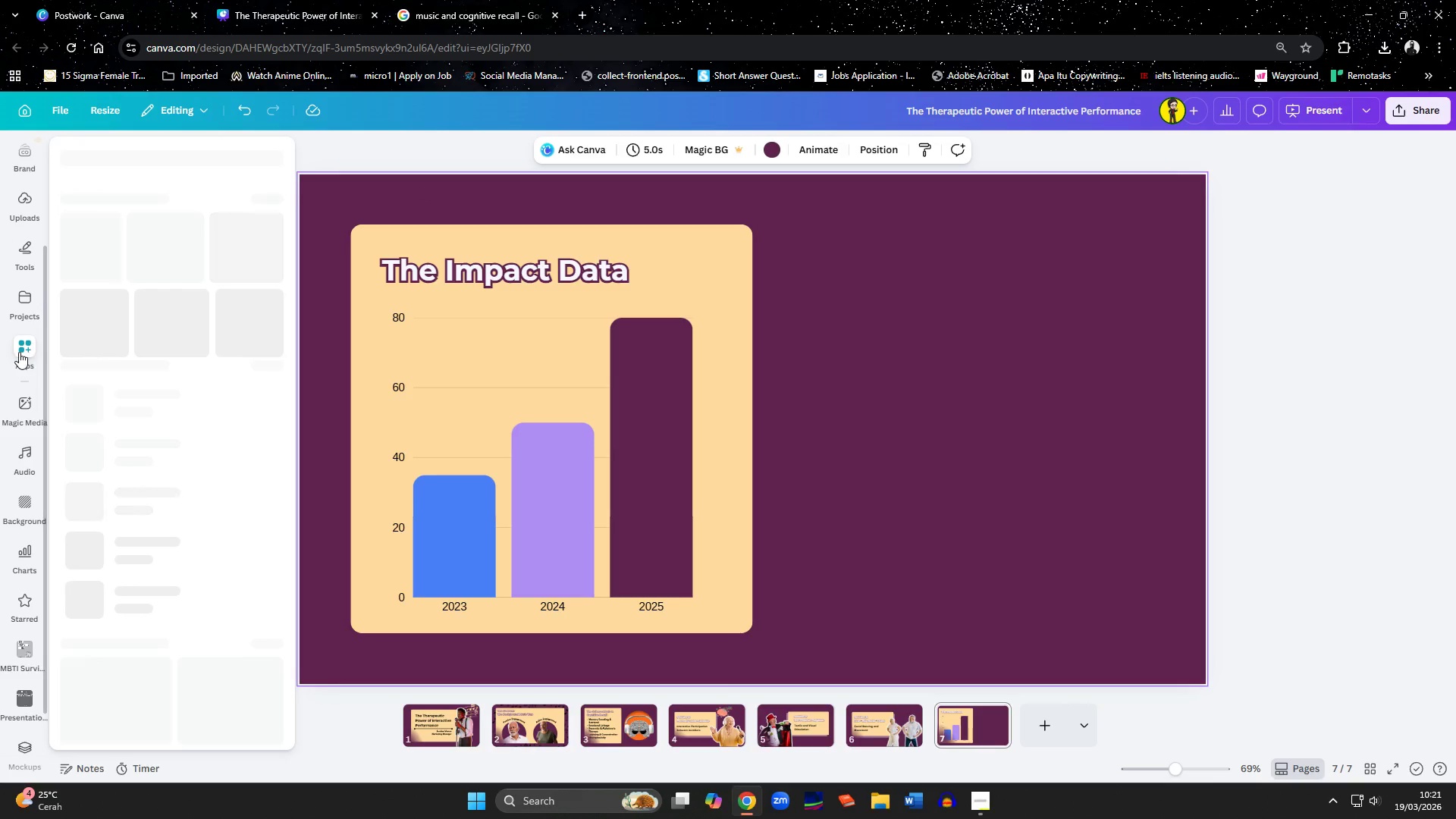 
left_click([19, 209])
 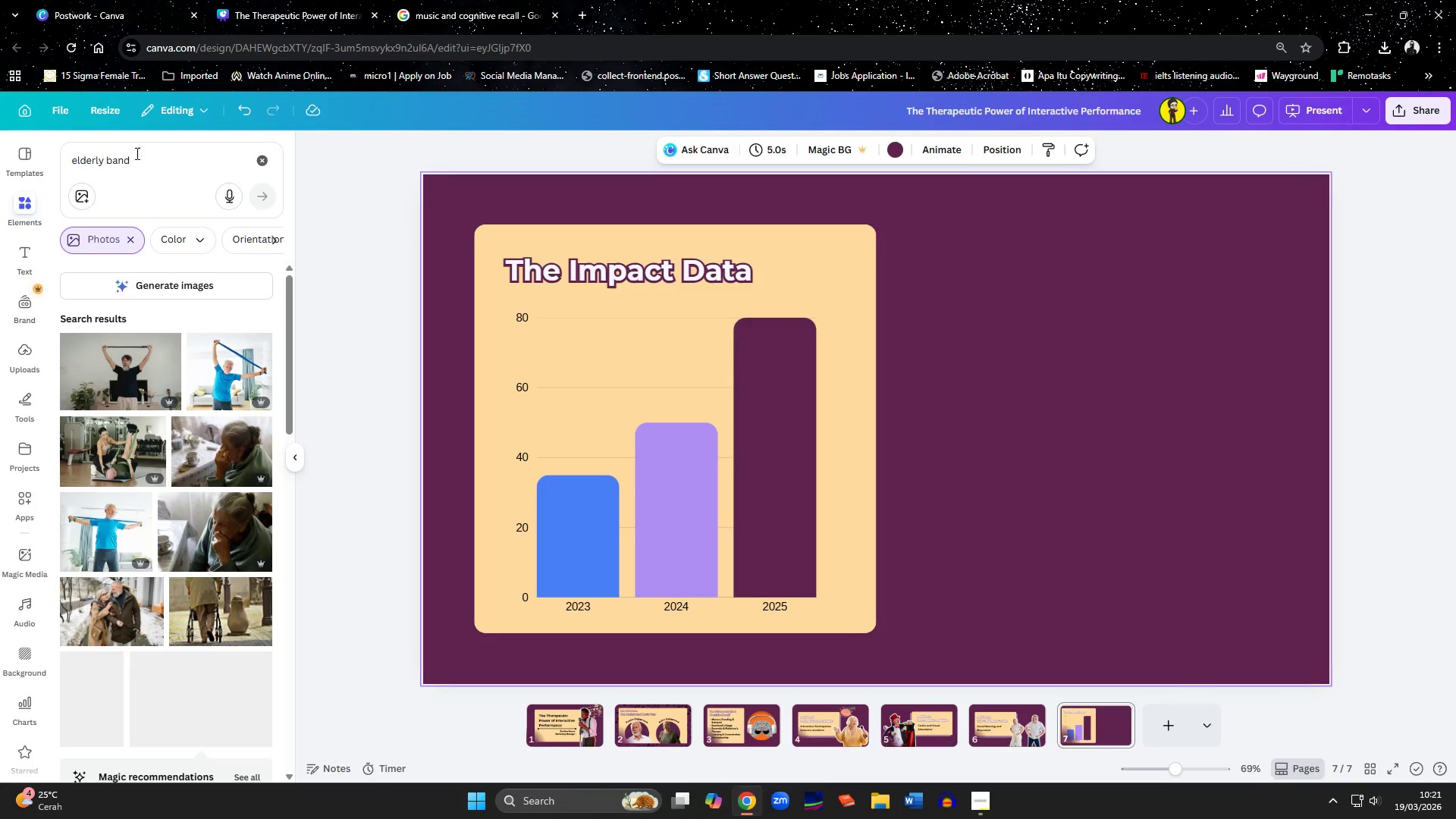 
scroll: coordinate [19, 209], scroll_direction: up, amount: 11.0
 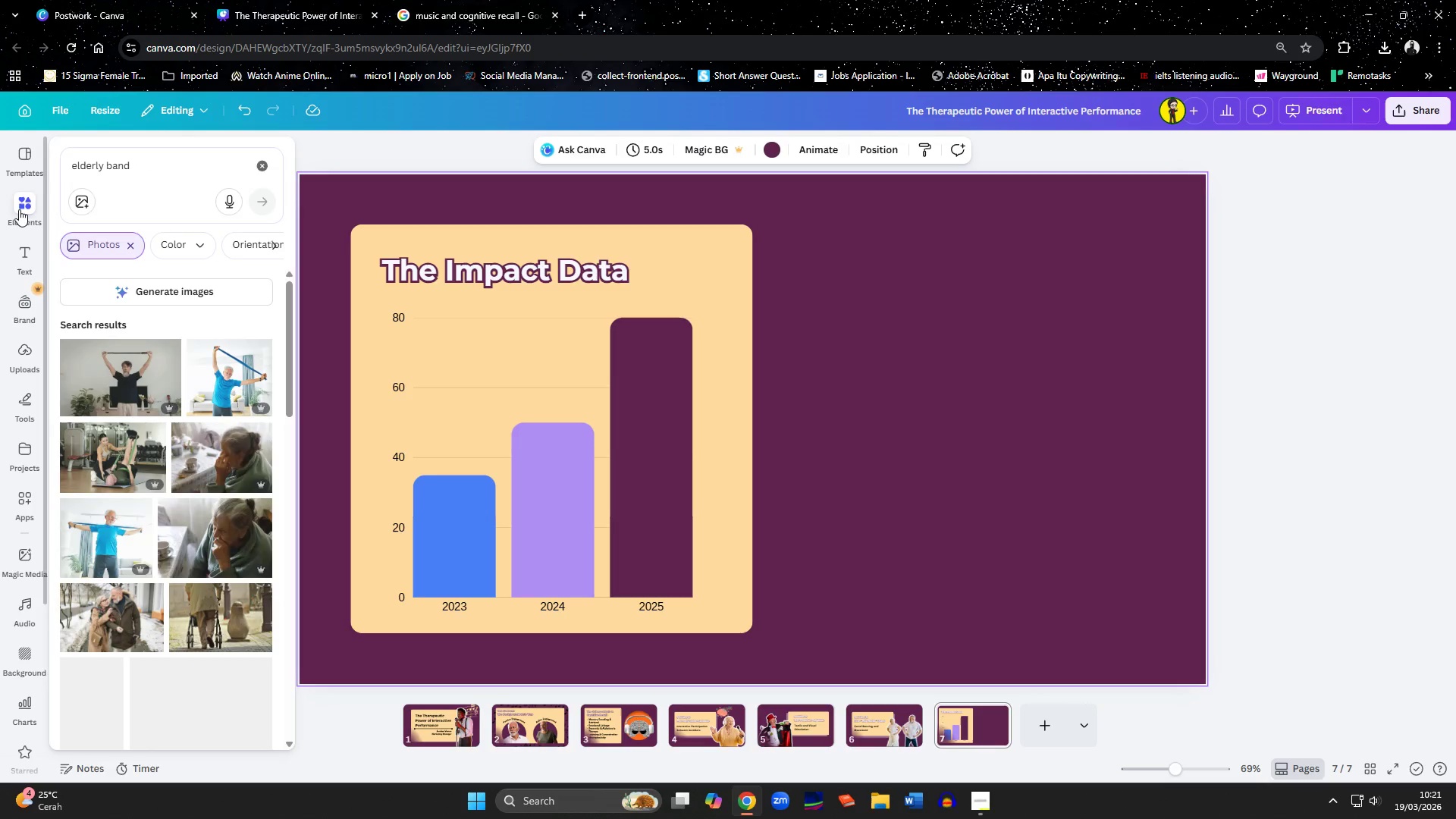 
left_click_drag(start_coordinate=[136, 153], to_coordinate=[19, 155])
 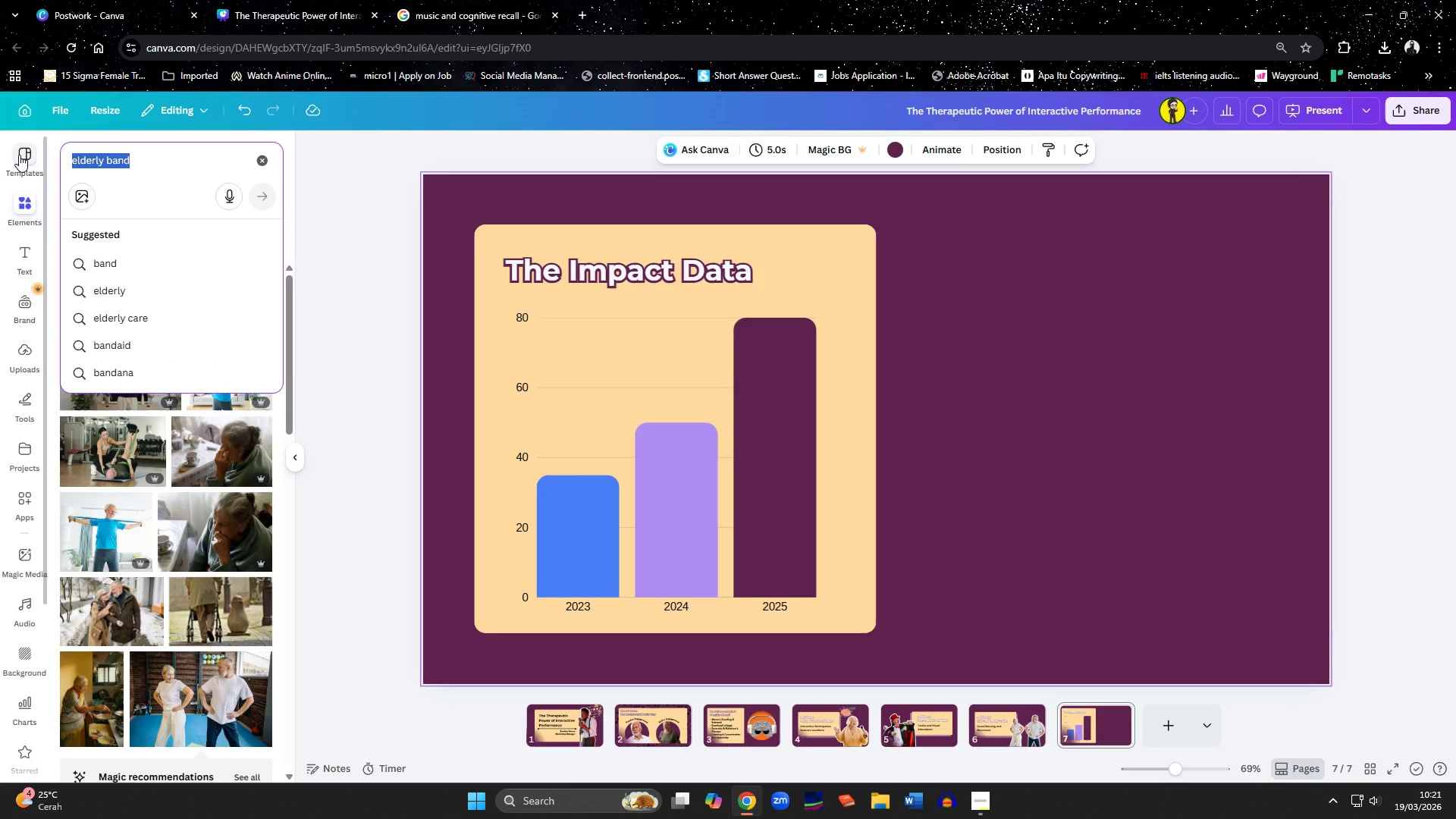 
type(participant)
 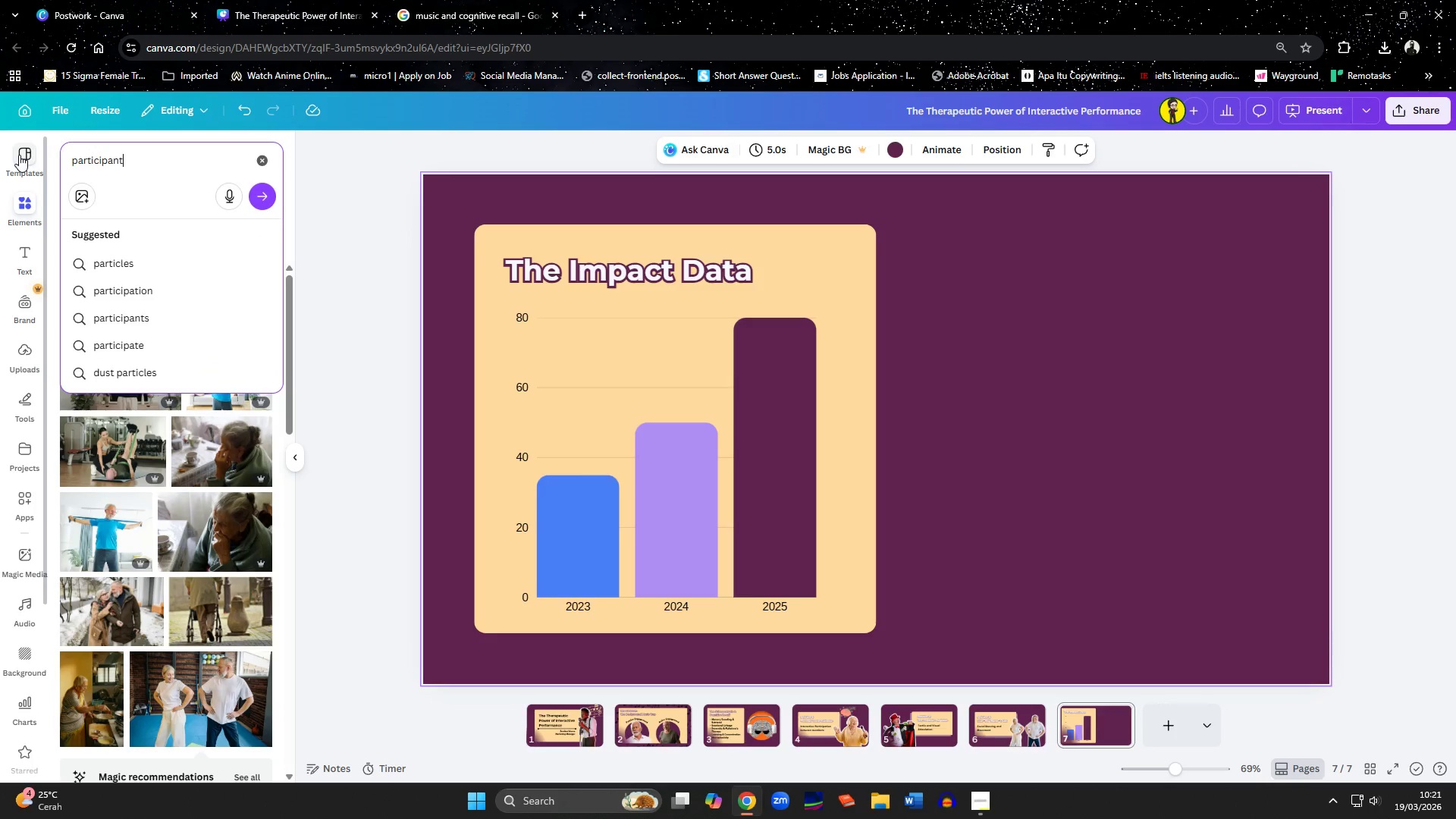 
key(Enter)
 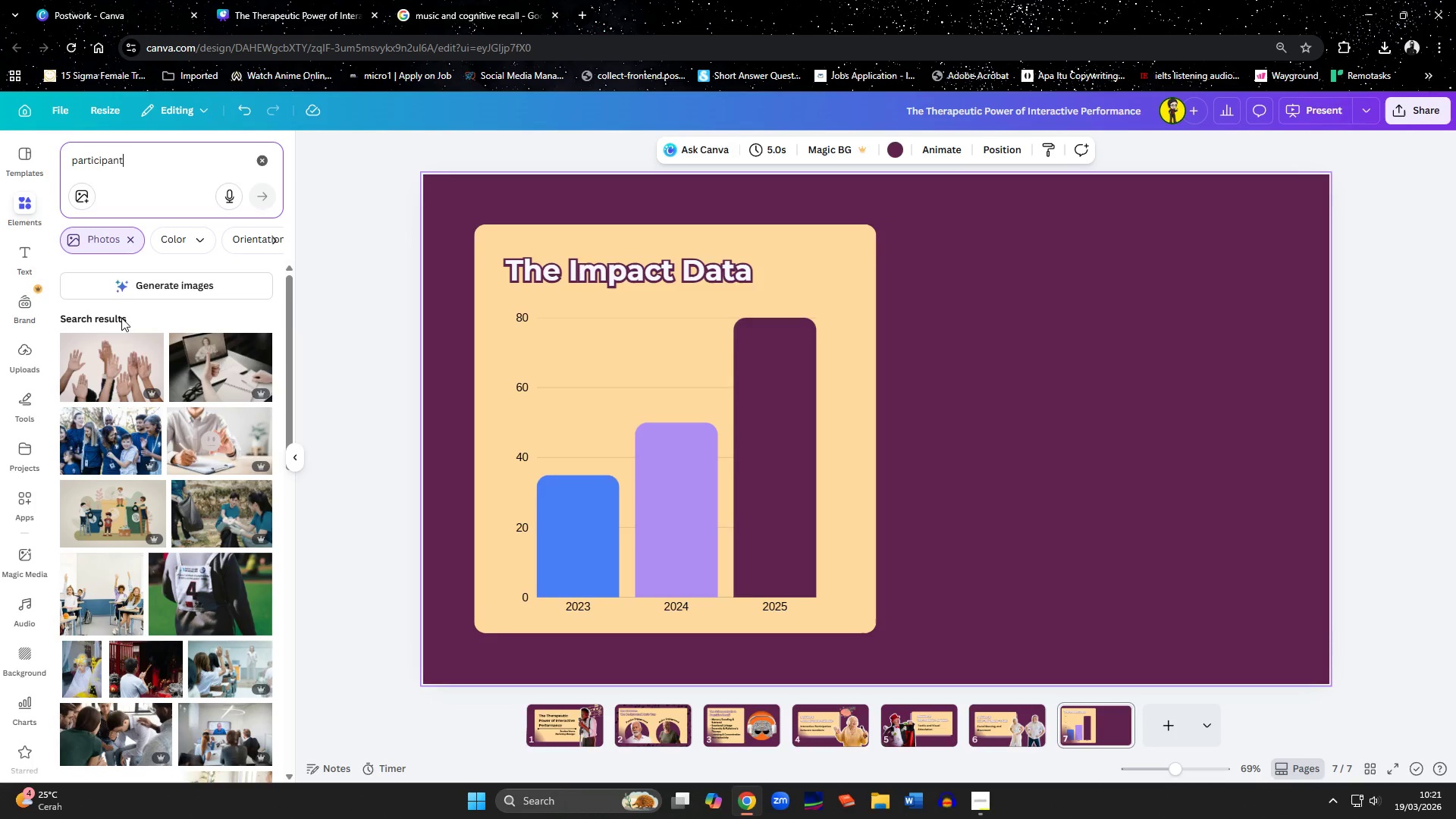 
scroll: coordinate [165, 453], scroll_direction: down, amount: 1.0
 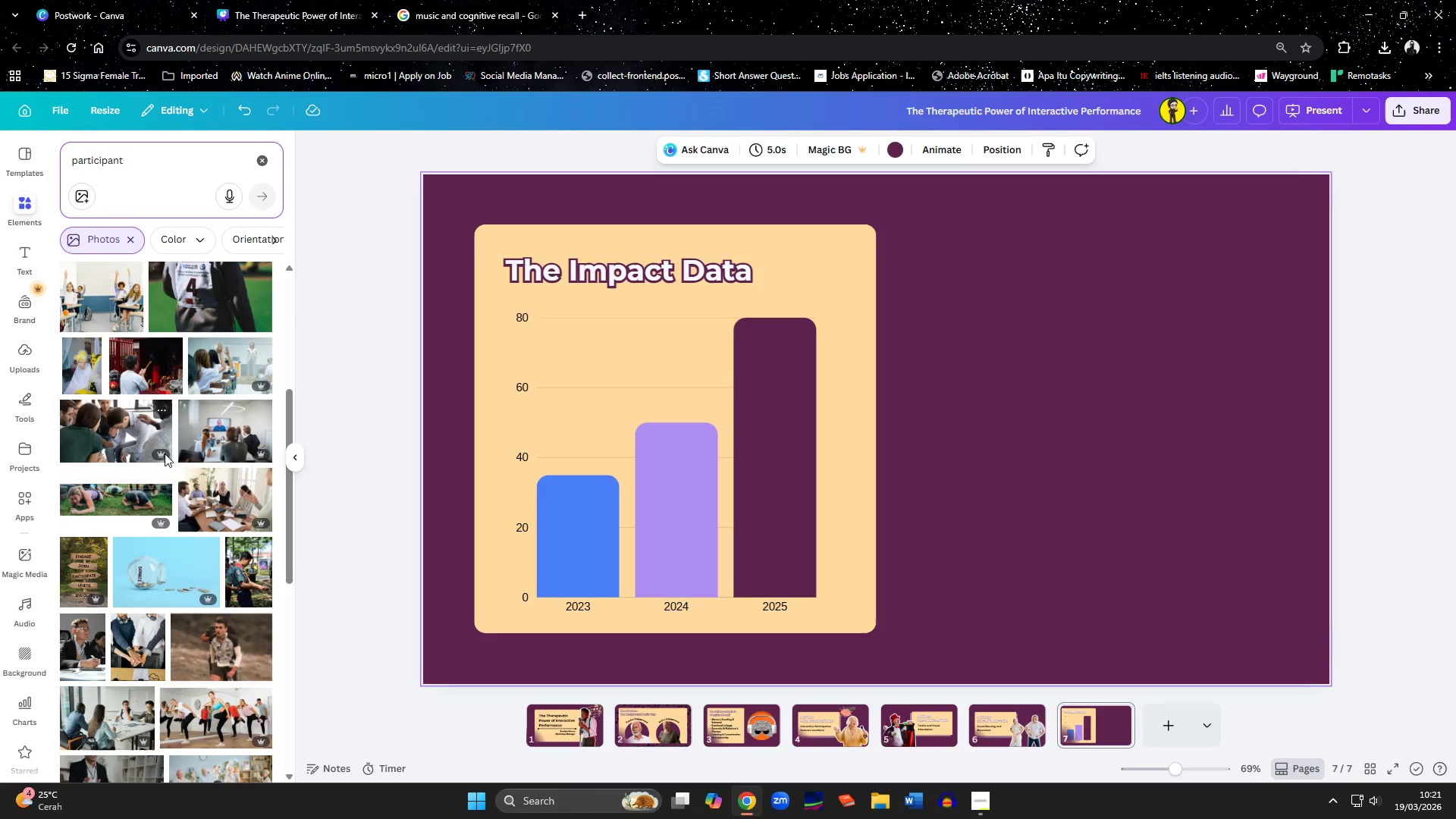 
scroll: coordinate [165, 453], scroll_direction: up, amount: 8.0